 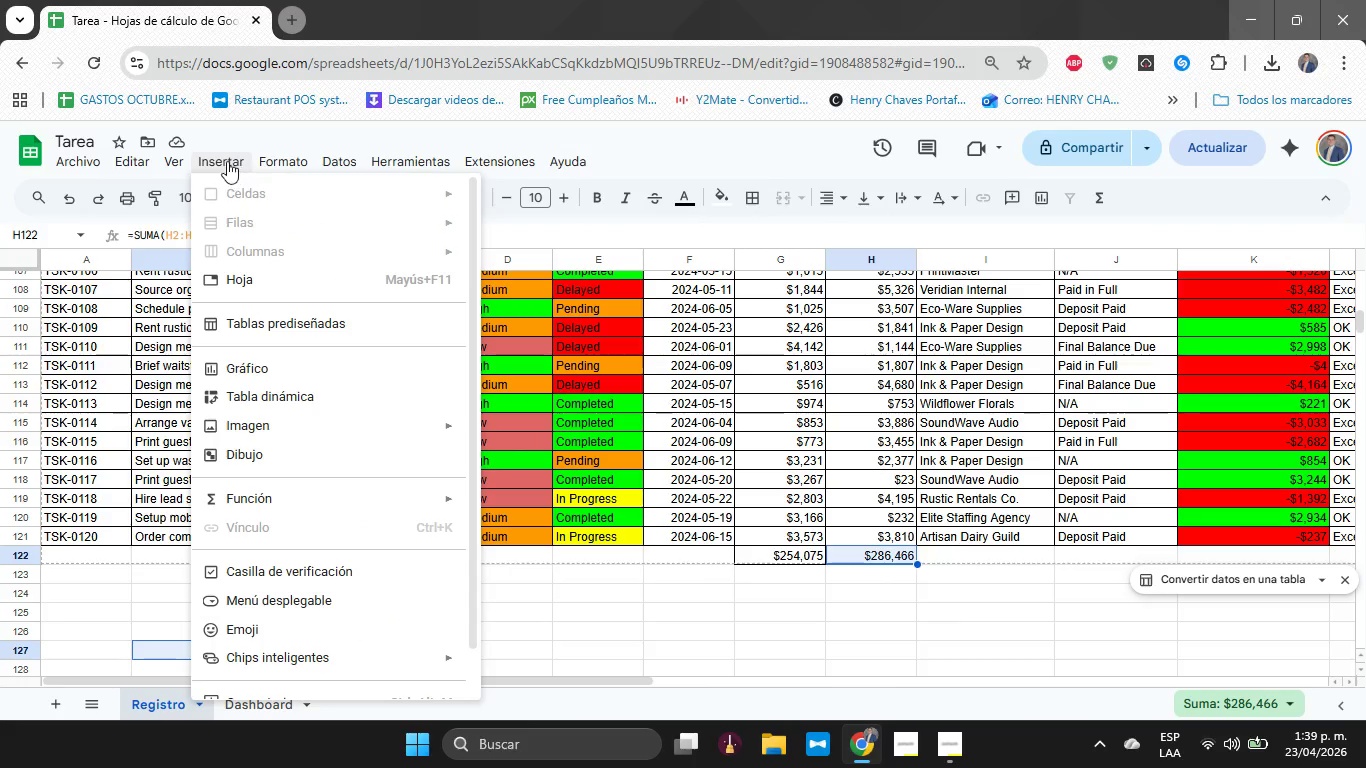 
left_click([244, 369])
 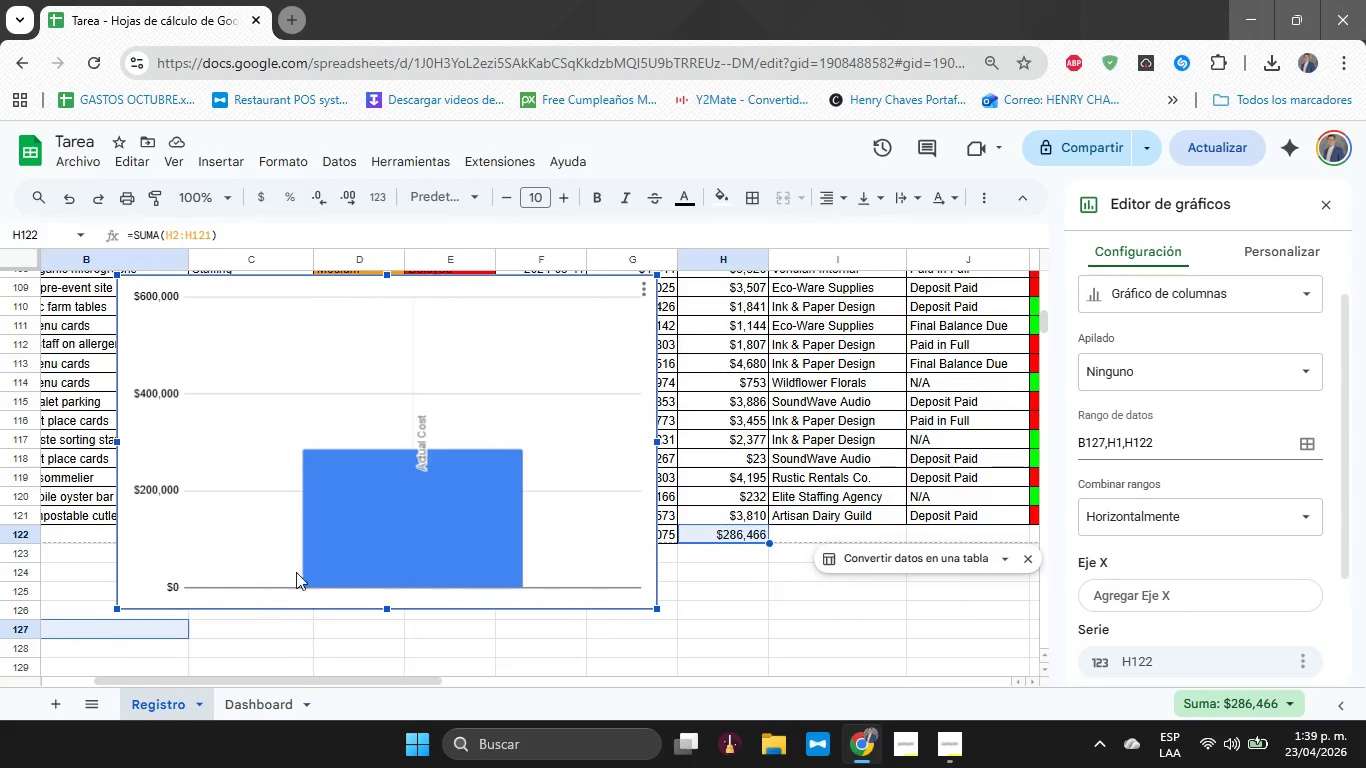 
wait(7.98)
 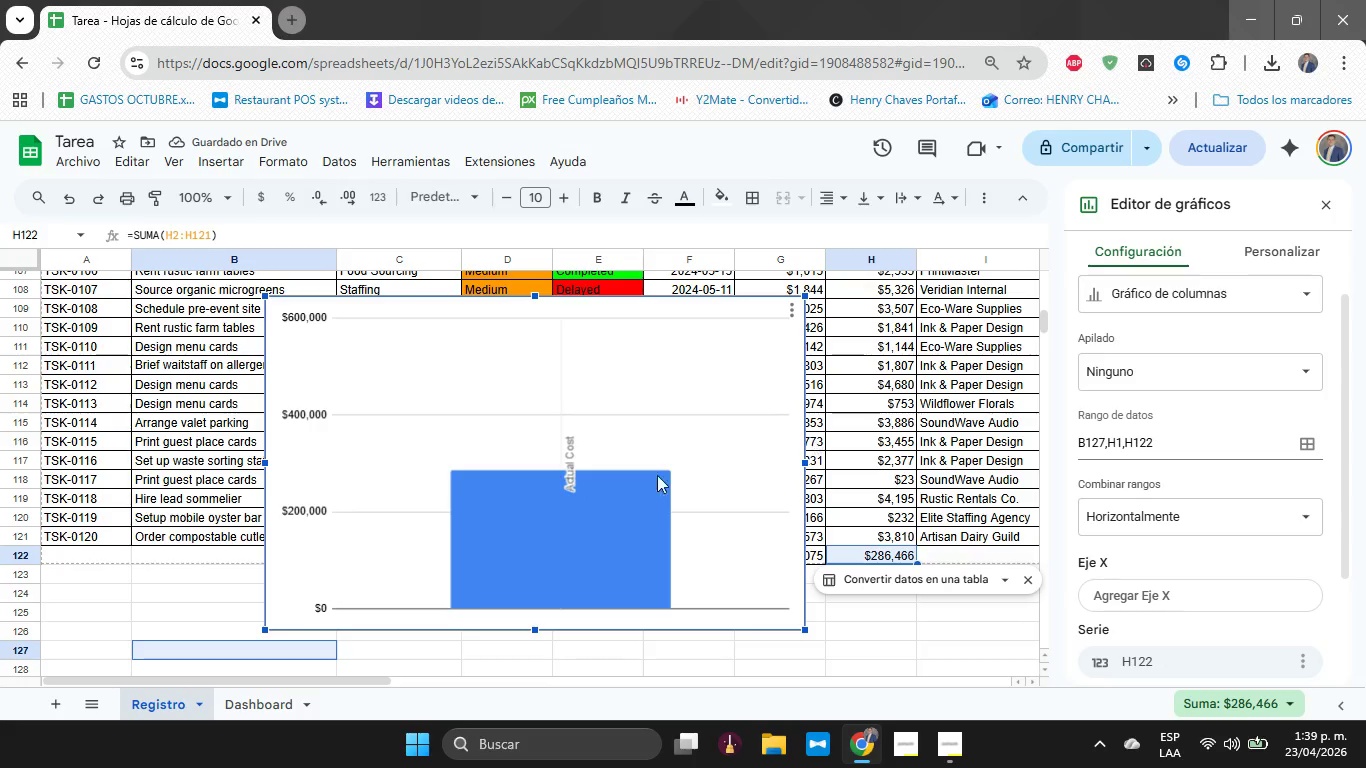 
left_click([1169, 588])
 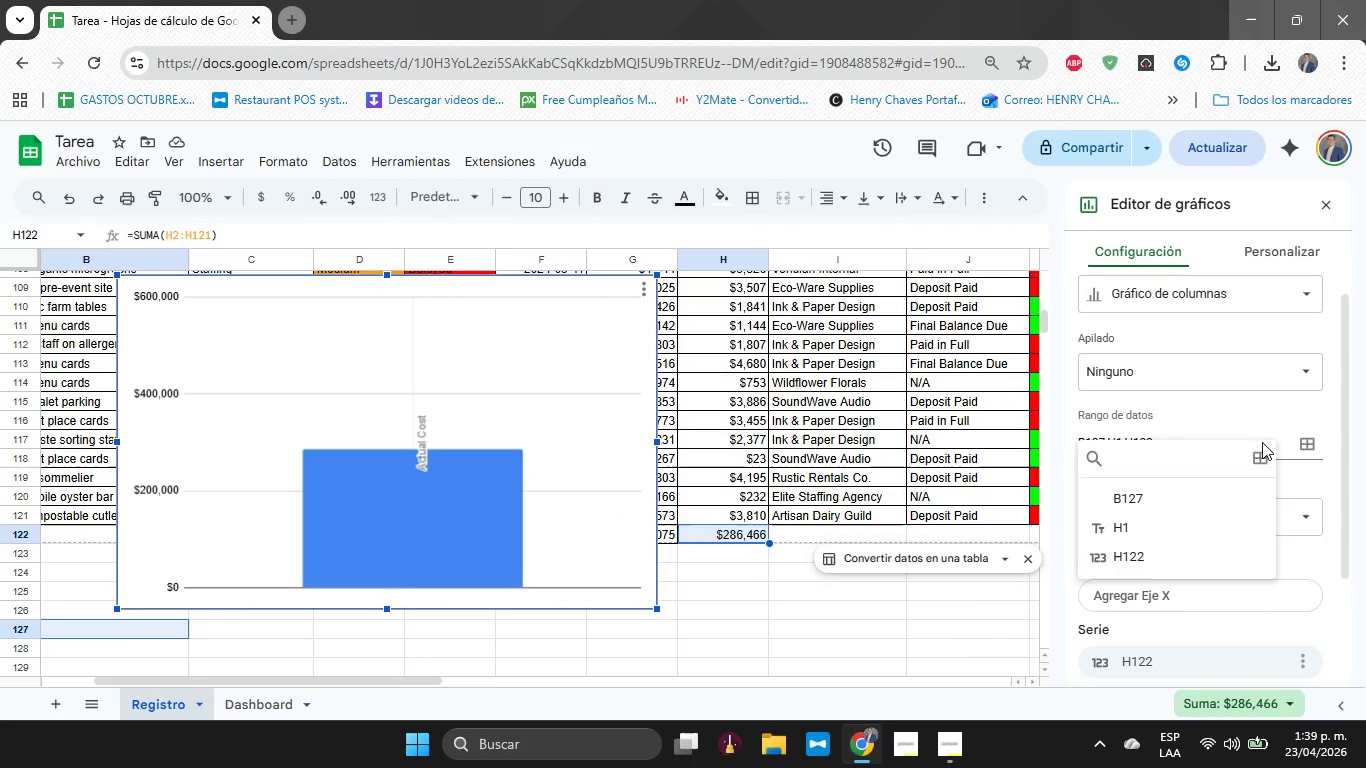 
left_click([1267, 463])
 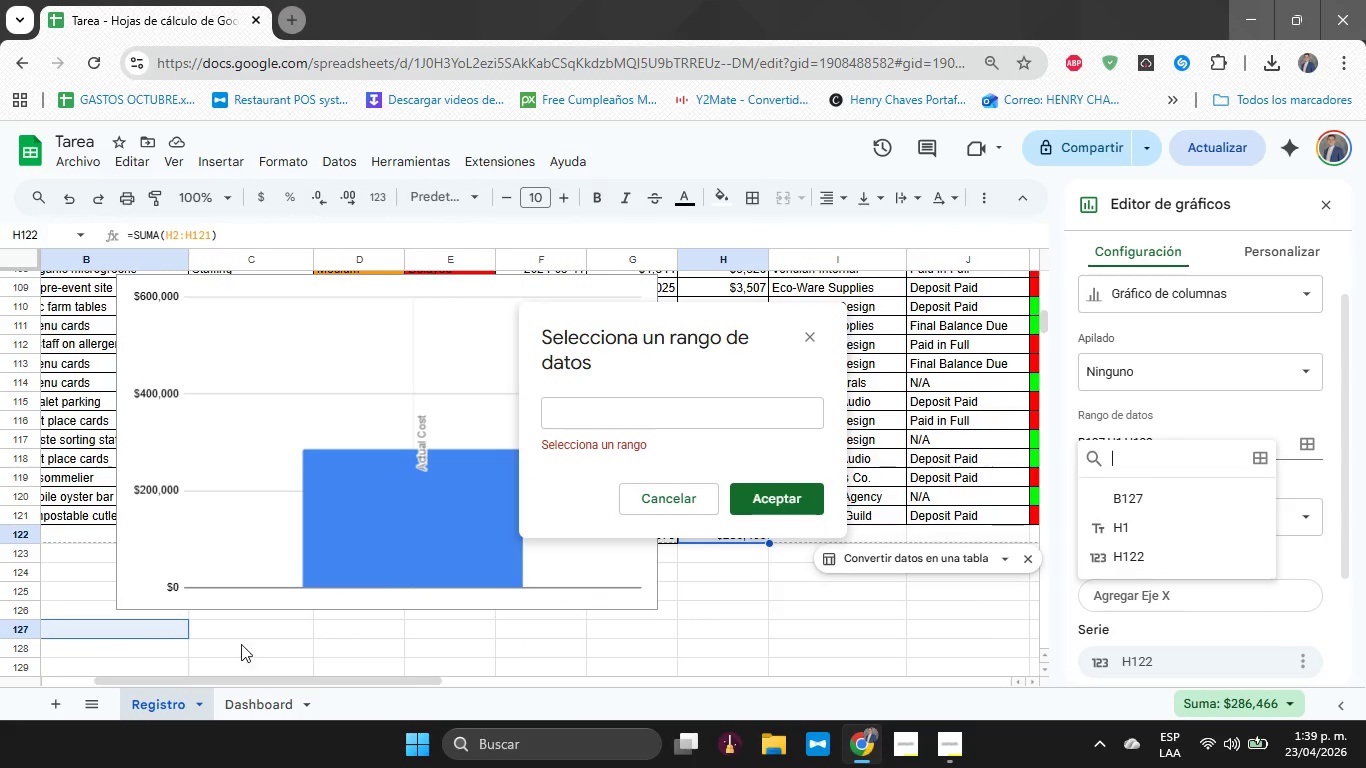 
left_click([258, 710])
 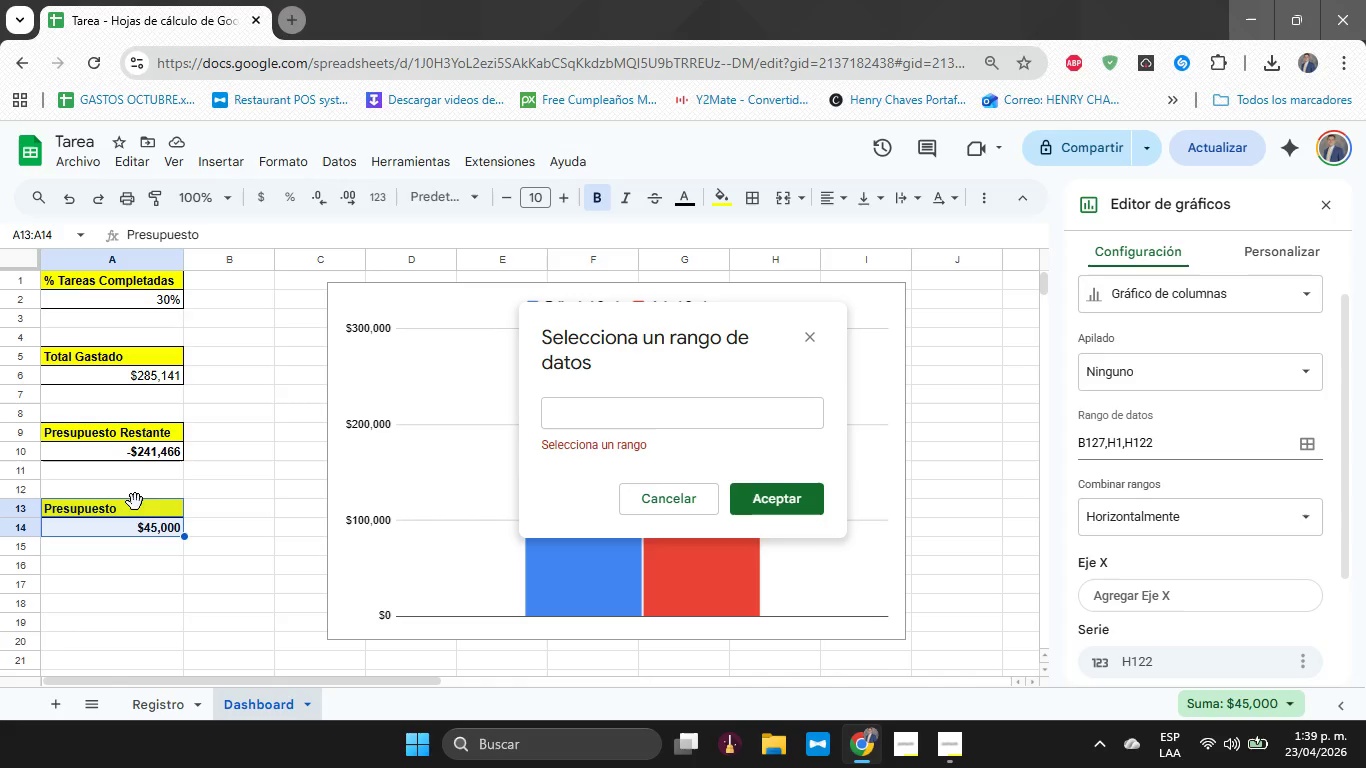 
left_click_drag(start_coordinate=[132, 506], to_coordinate=[131, 530])
 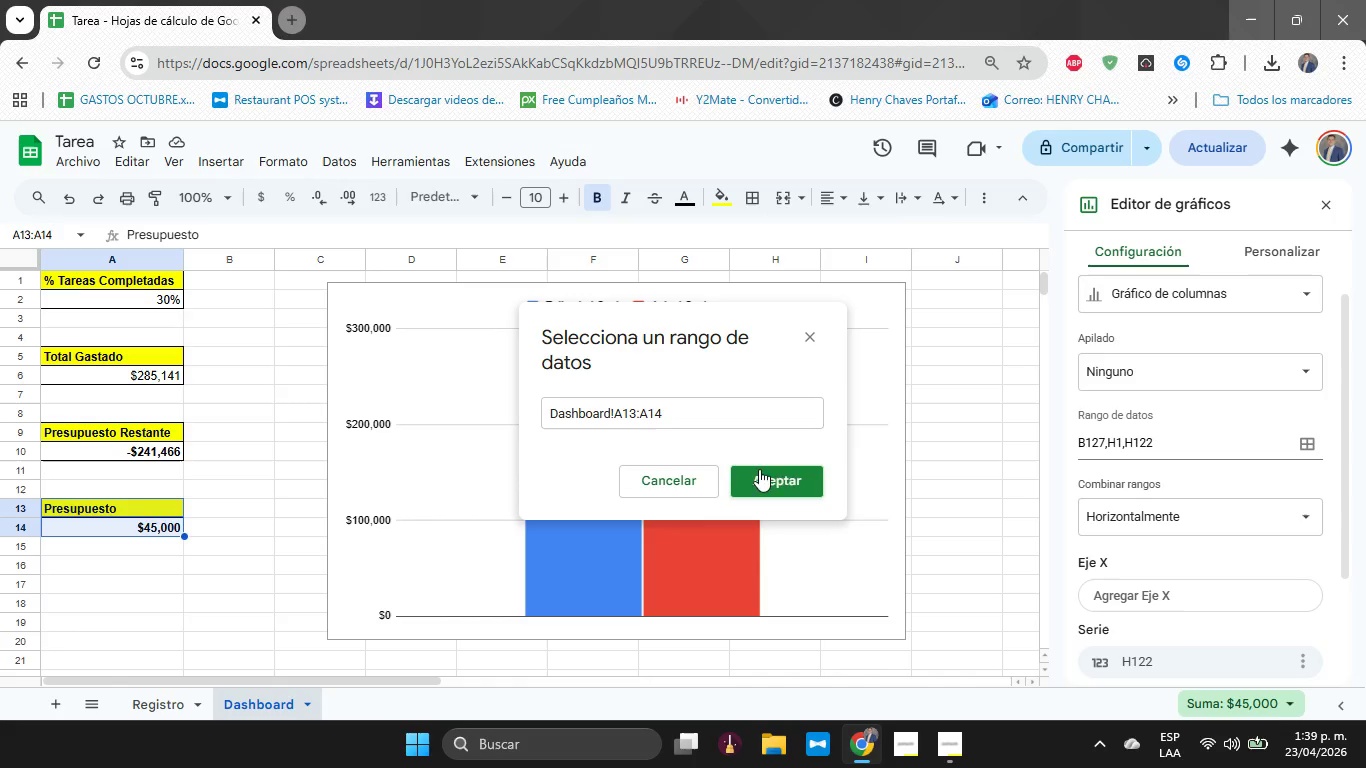 
left_click([784, 464])
 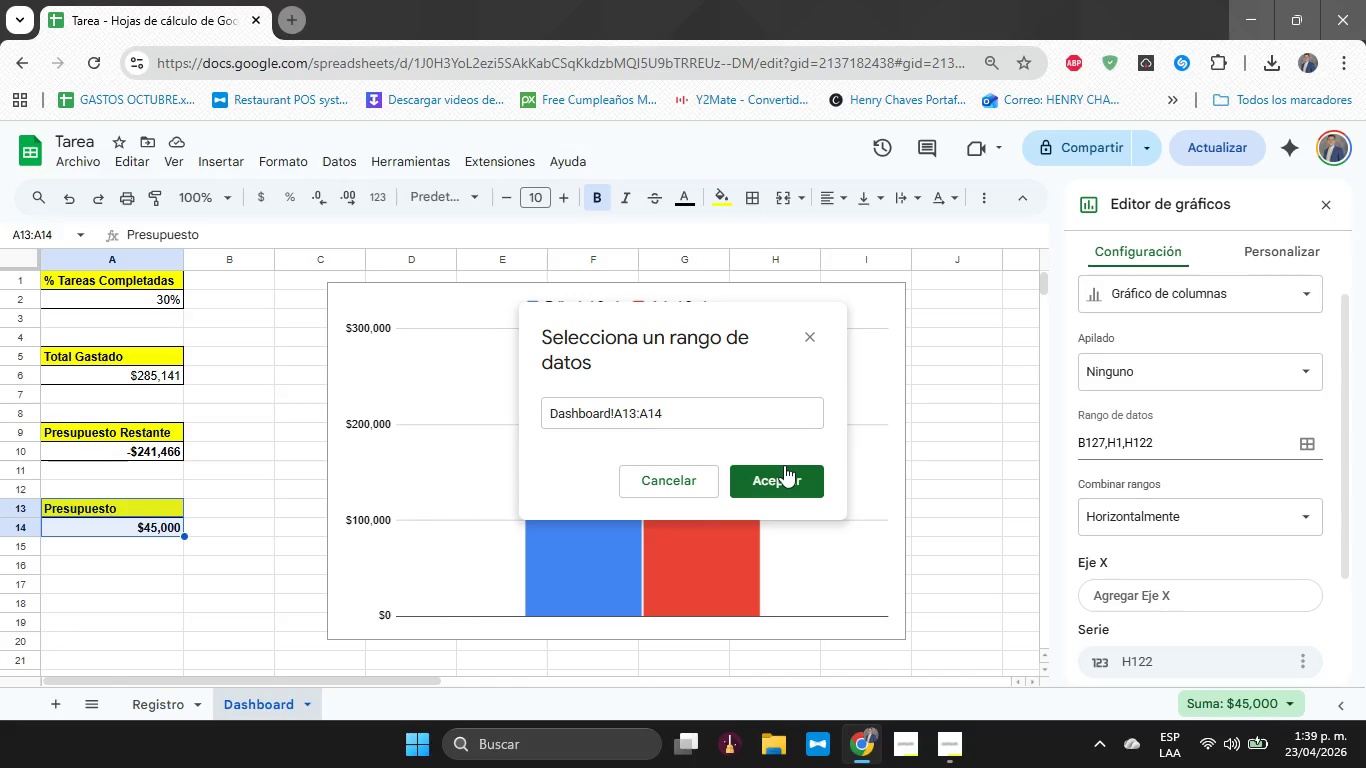 
left_click([780, 470])
 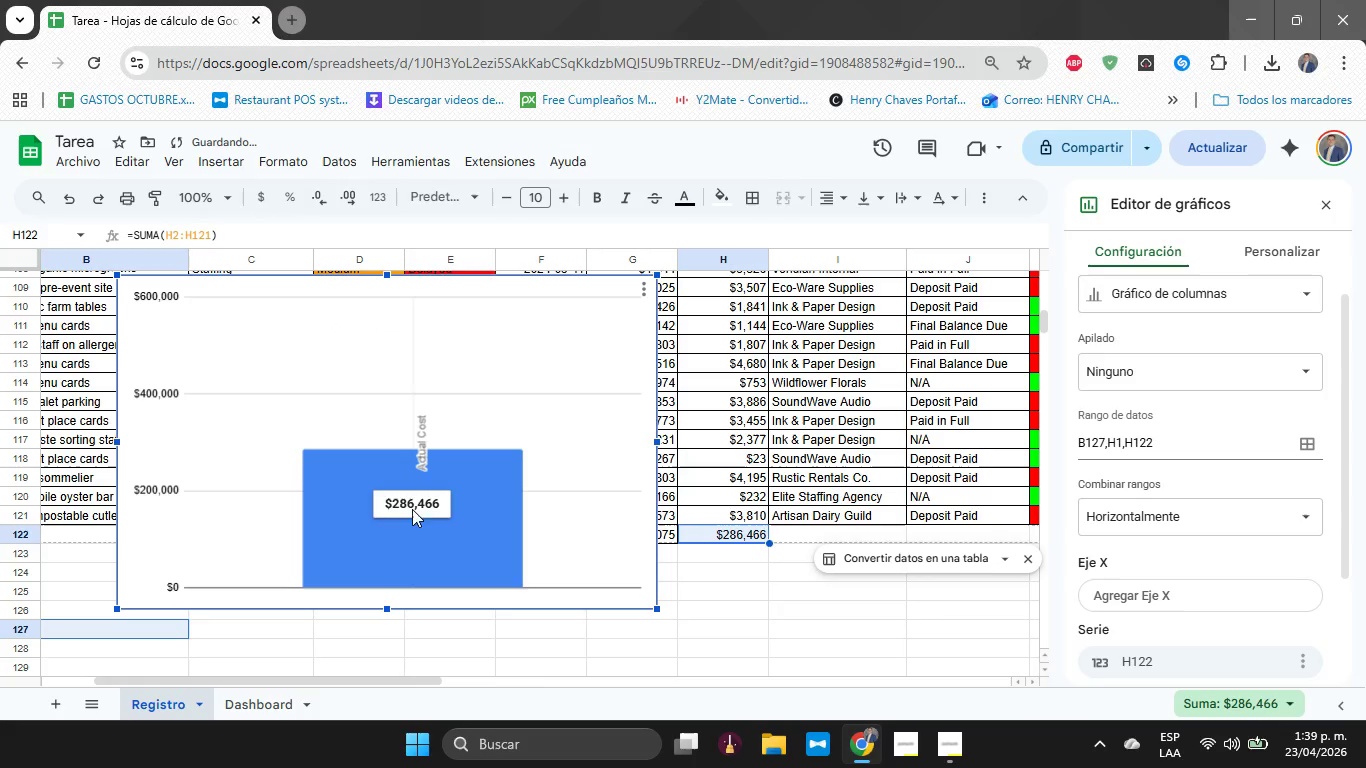 
left_click([458, 514])
 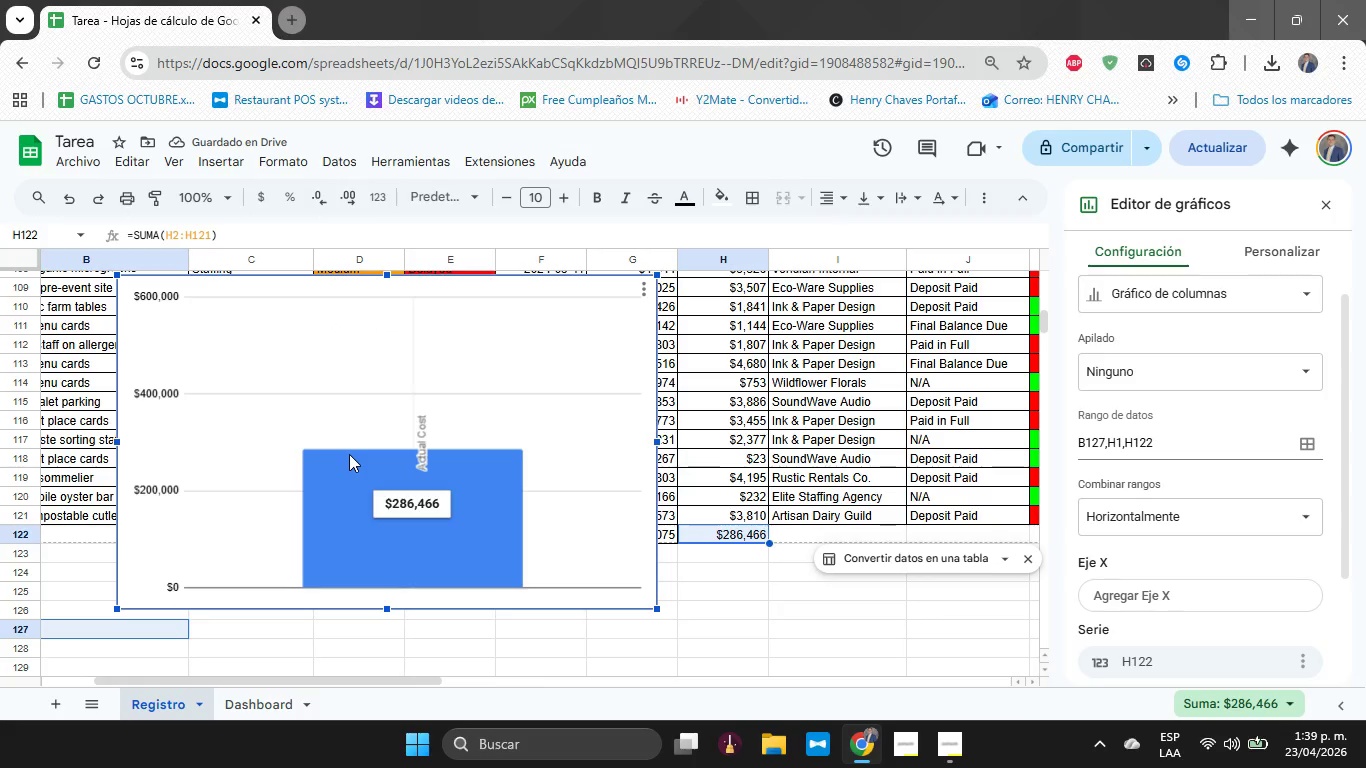 
left_click([461, 430])
 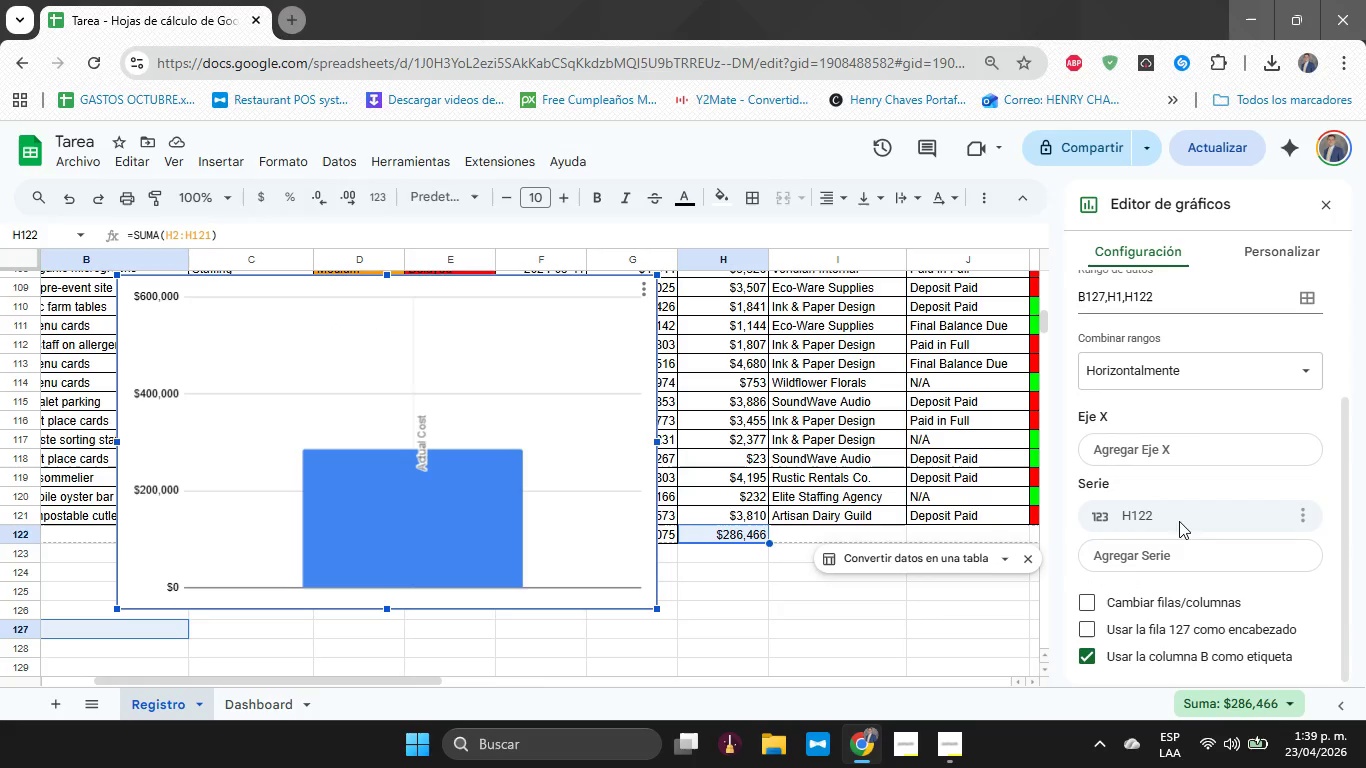 
left_click([1192, 447])
 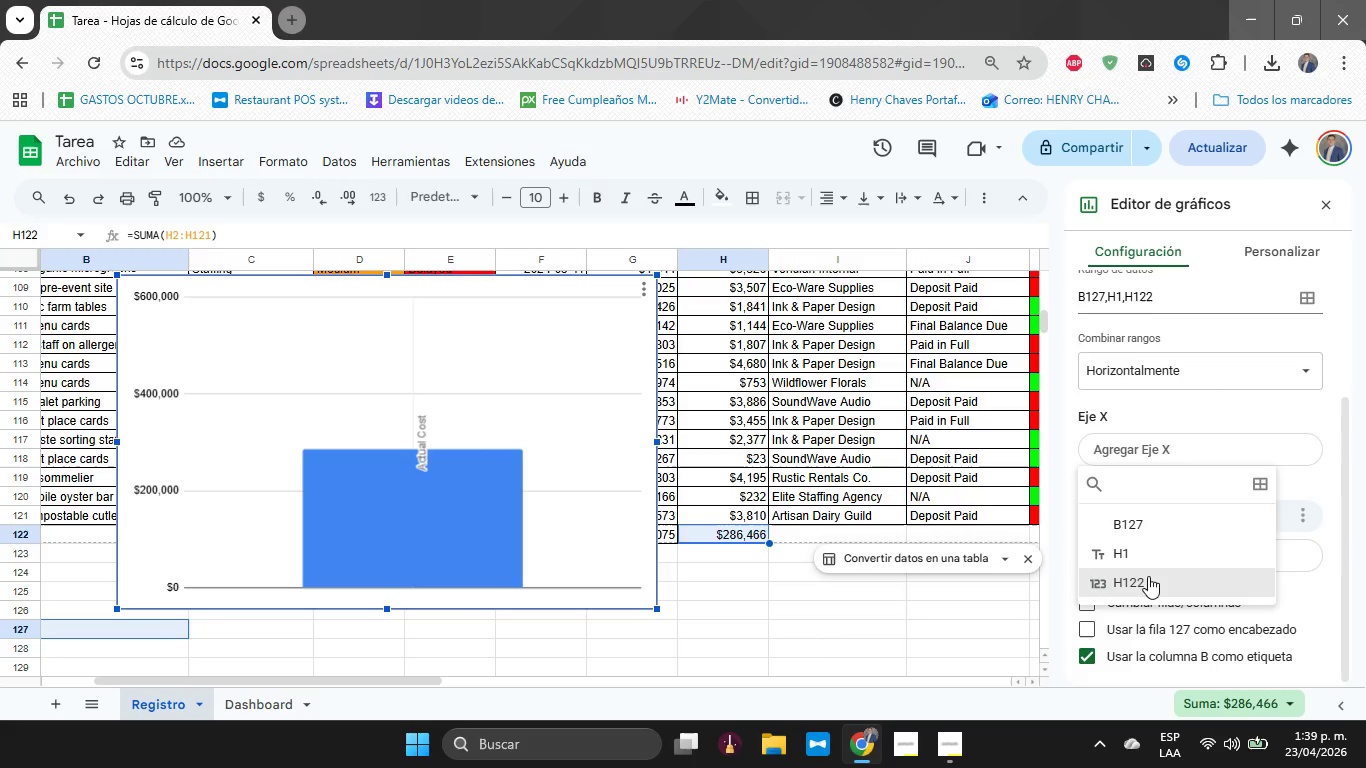 
left_click([1165, 533])
 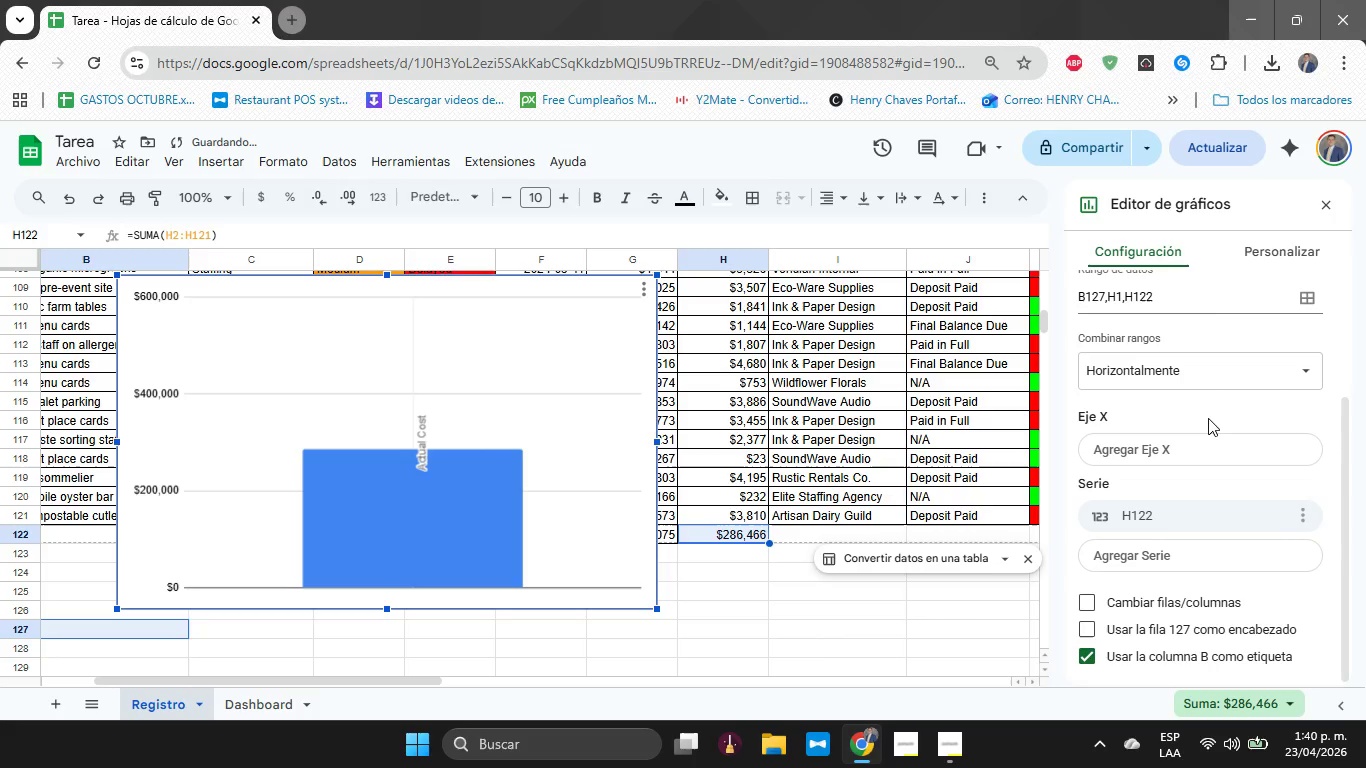 
double_click([1208, 436])
 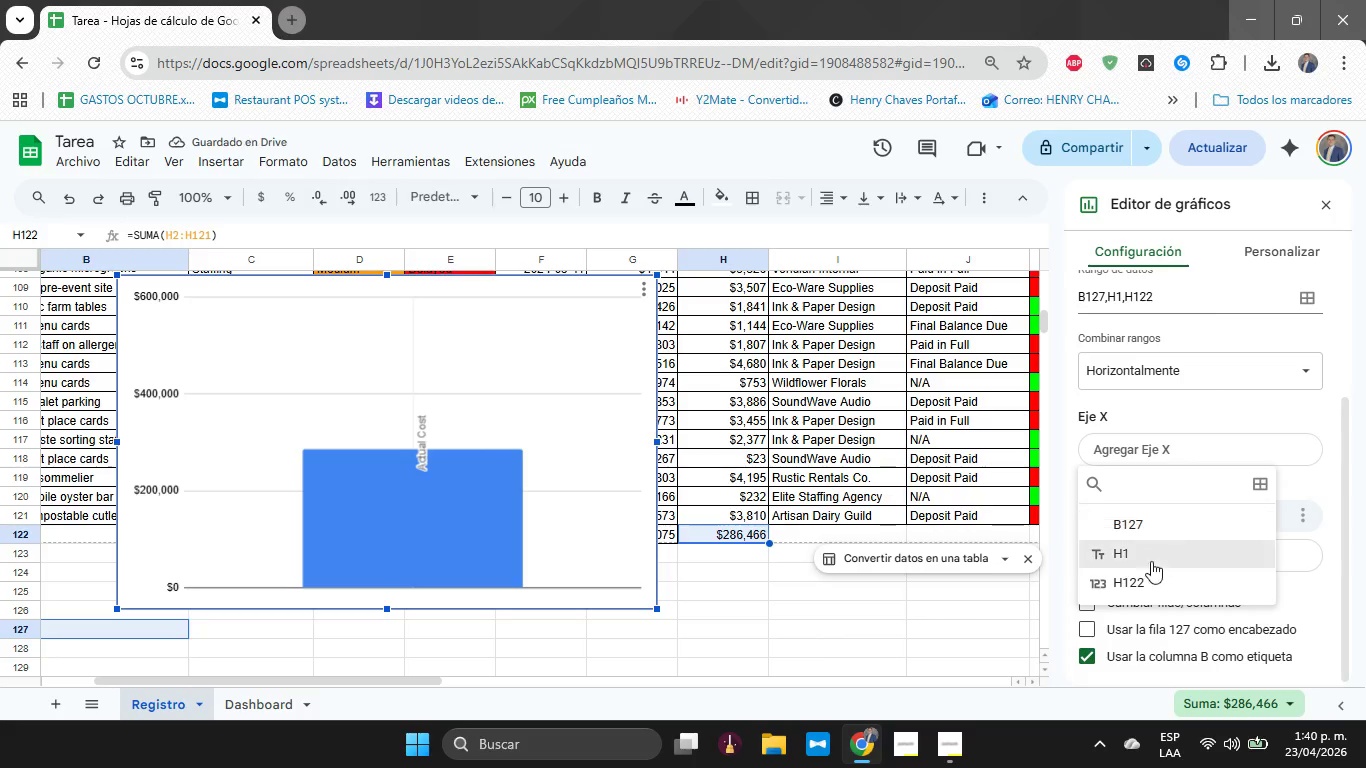 
left_click([1142, 570])
 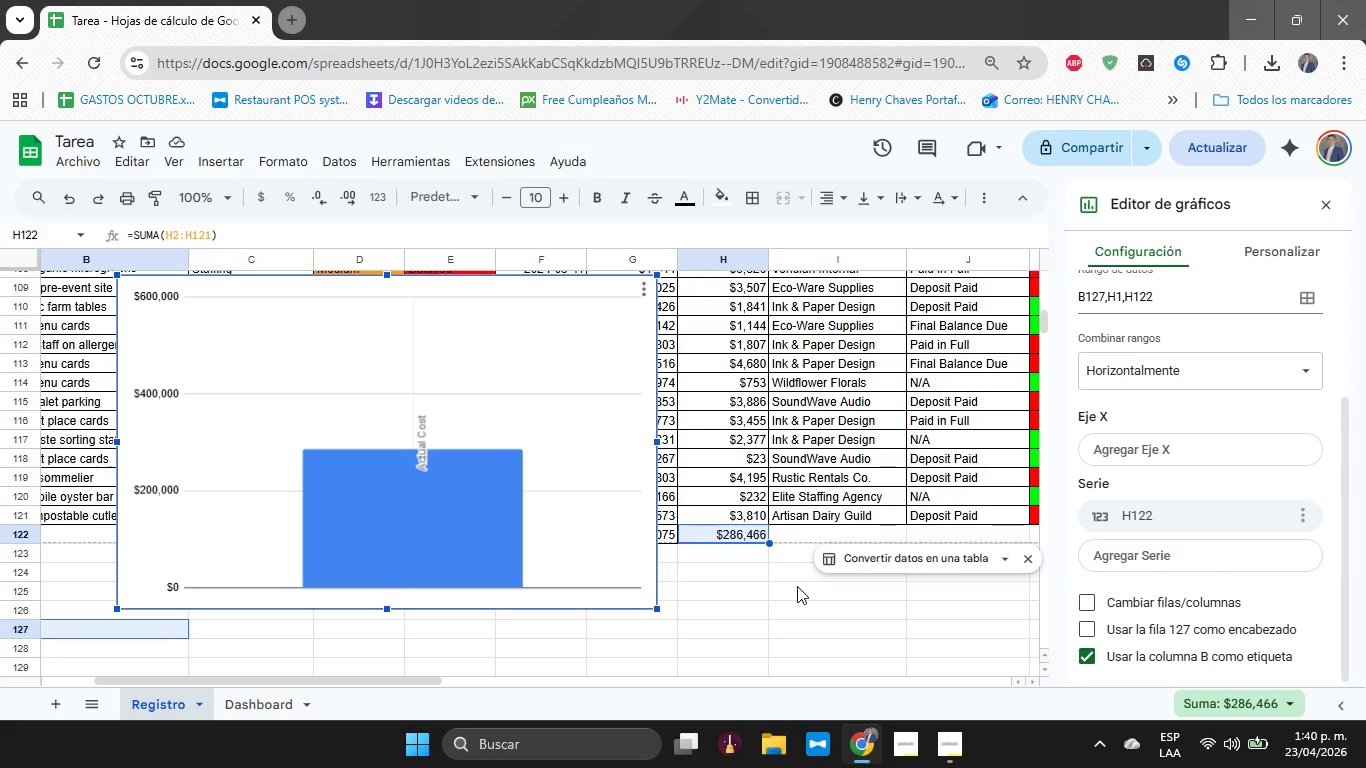 
wait(17.55)
 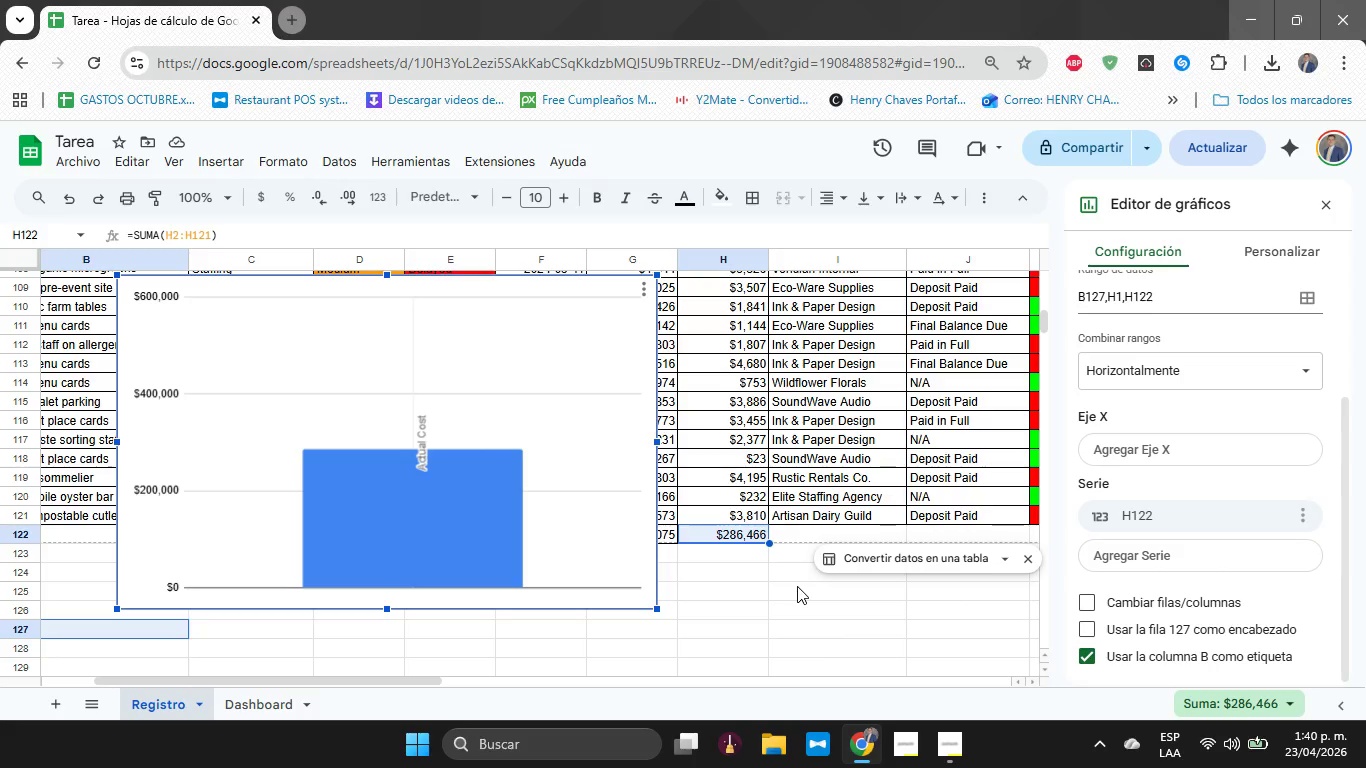 
left_click([256, 703])
 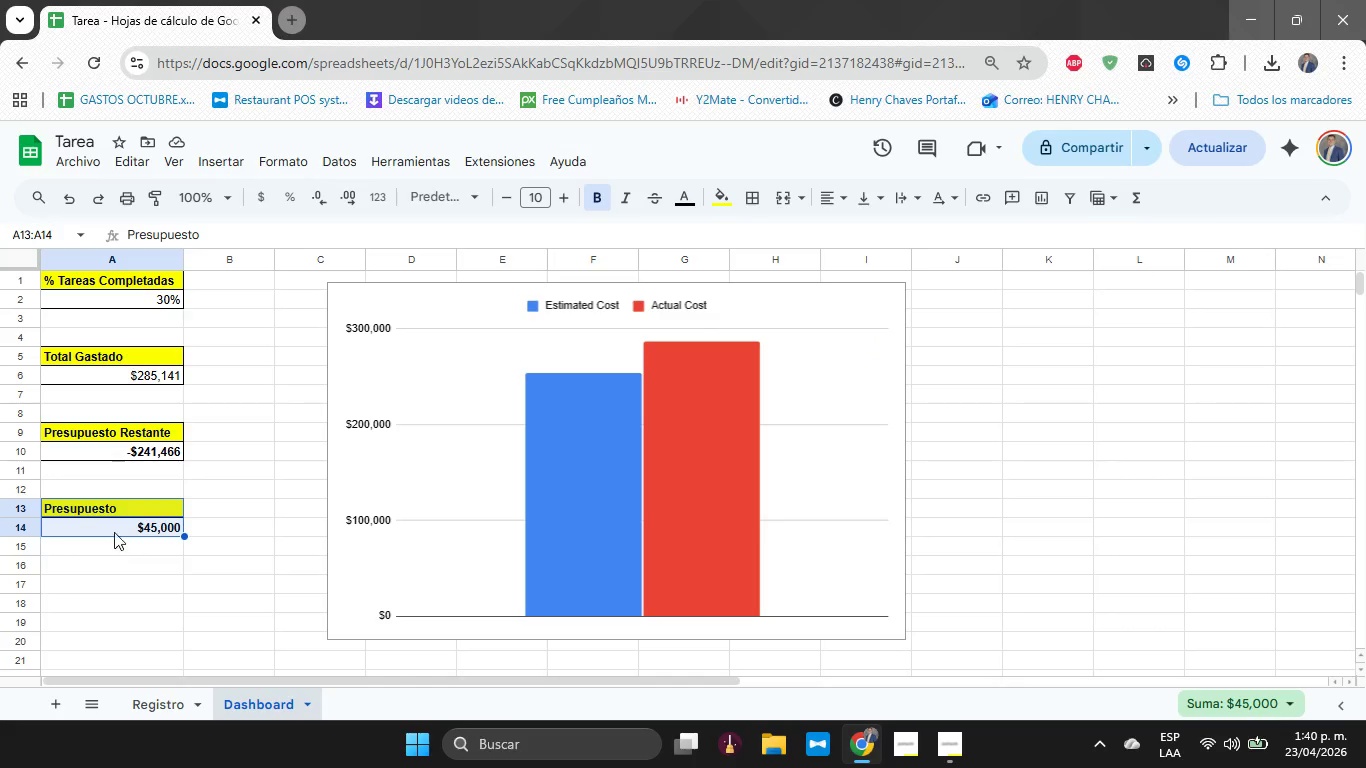 
key(Control+X)
 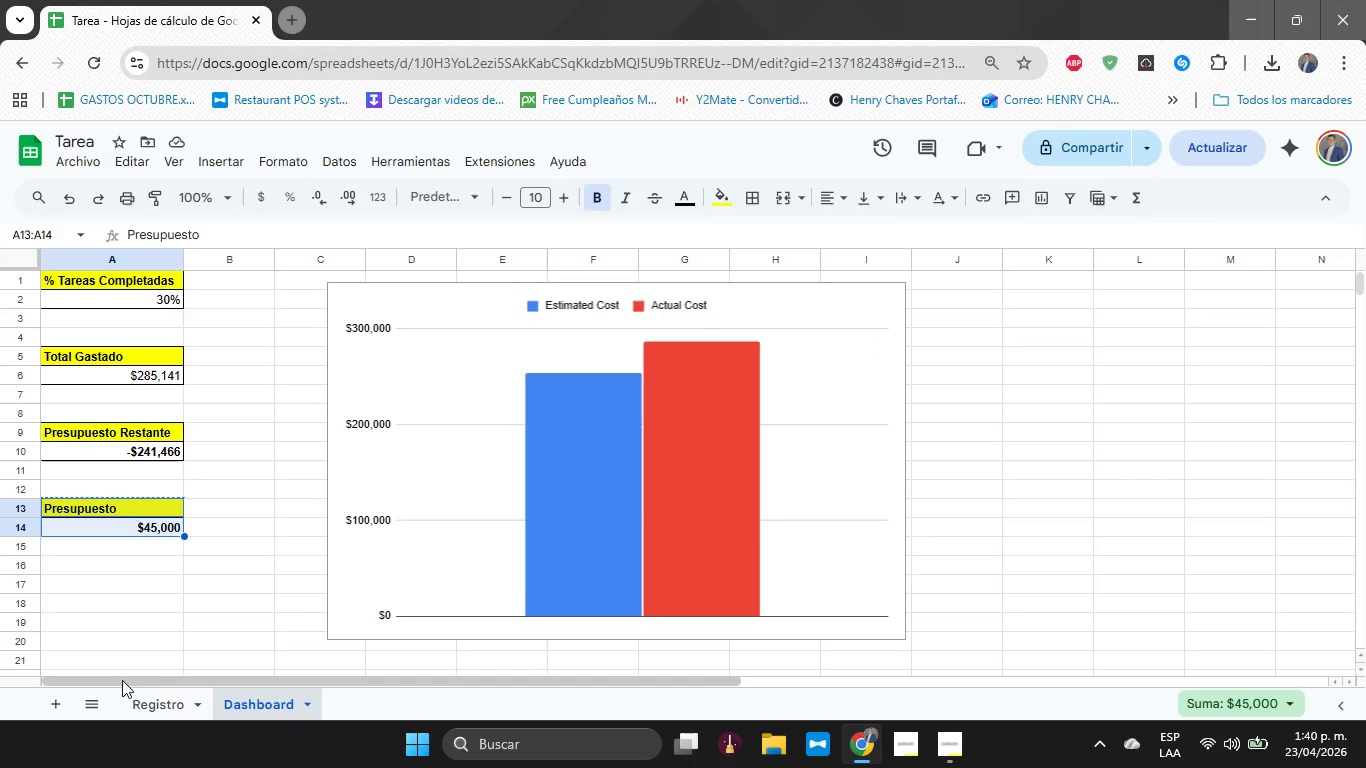 
left_click([135, 698])
 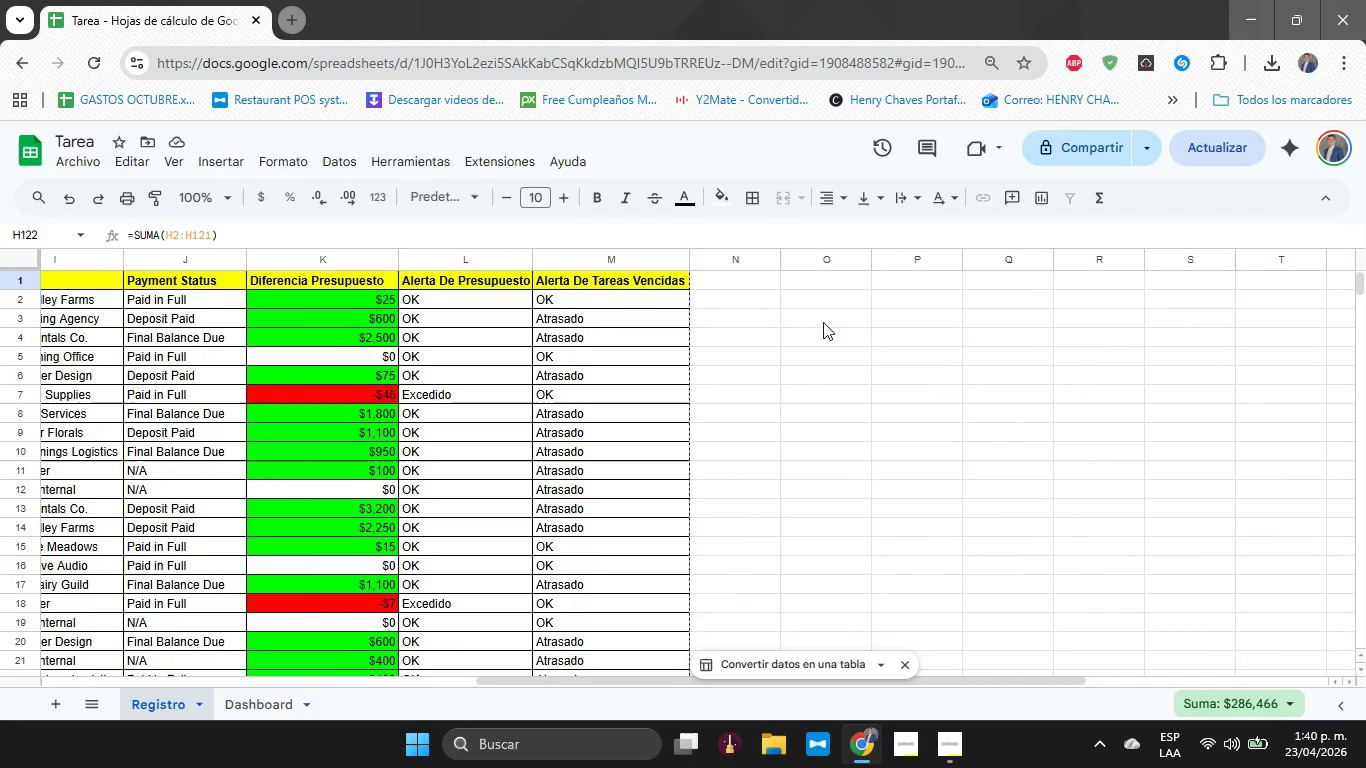 
left_click([834, 273])
 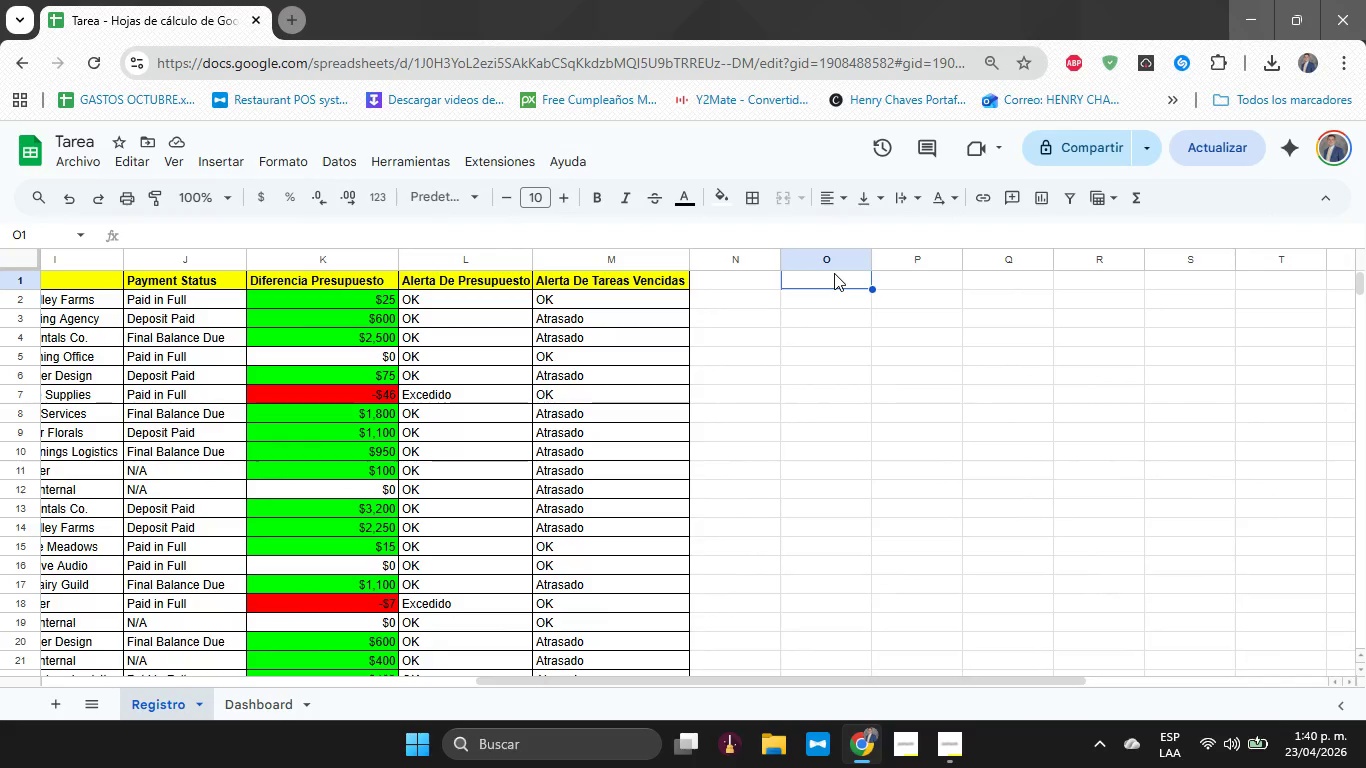 
key(Control+V)
 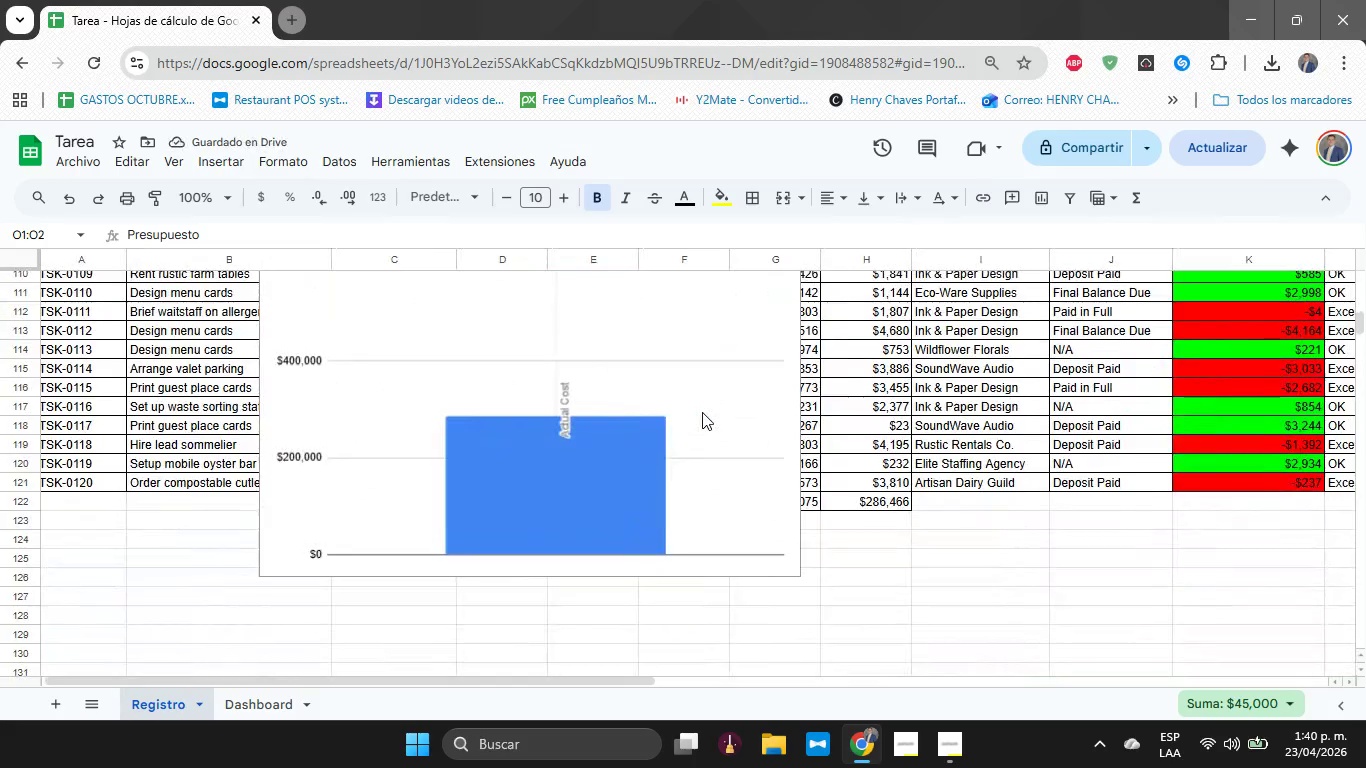 
left_click([790, 331])
 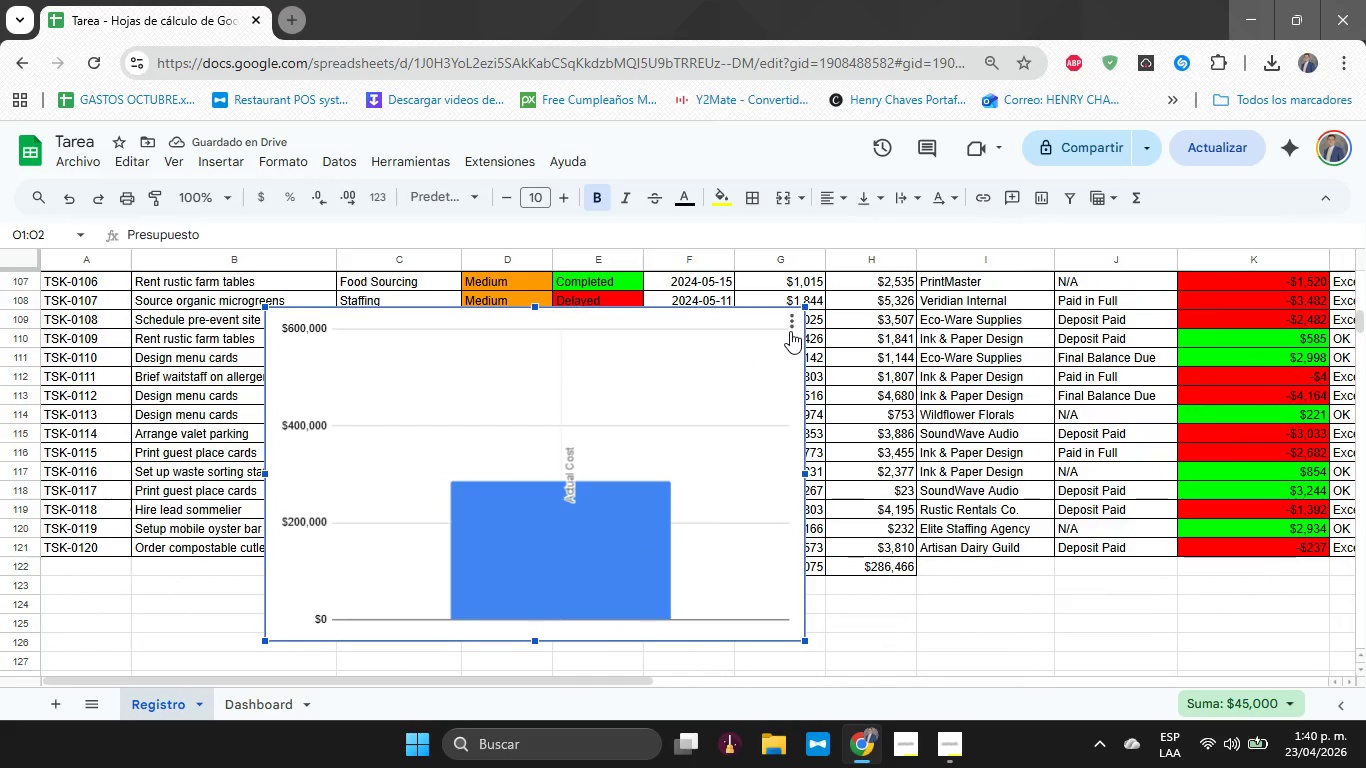 
left_click([790, 331])
 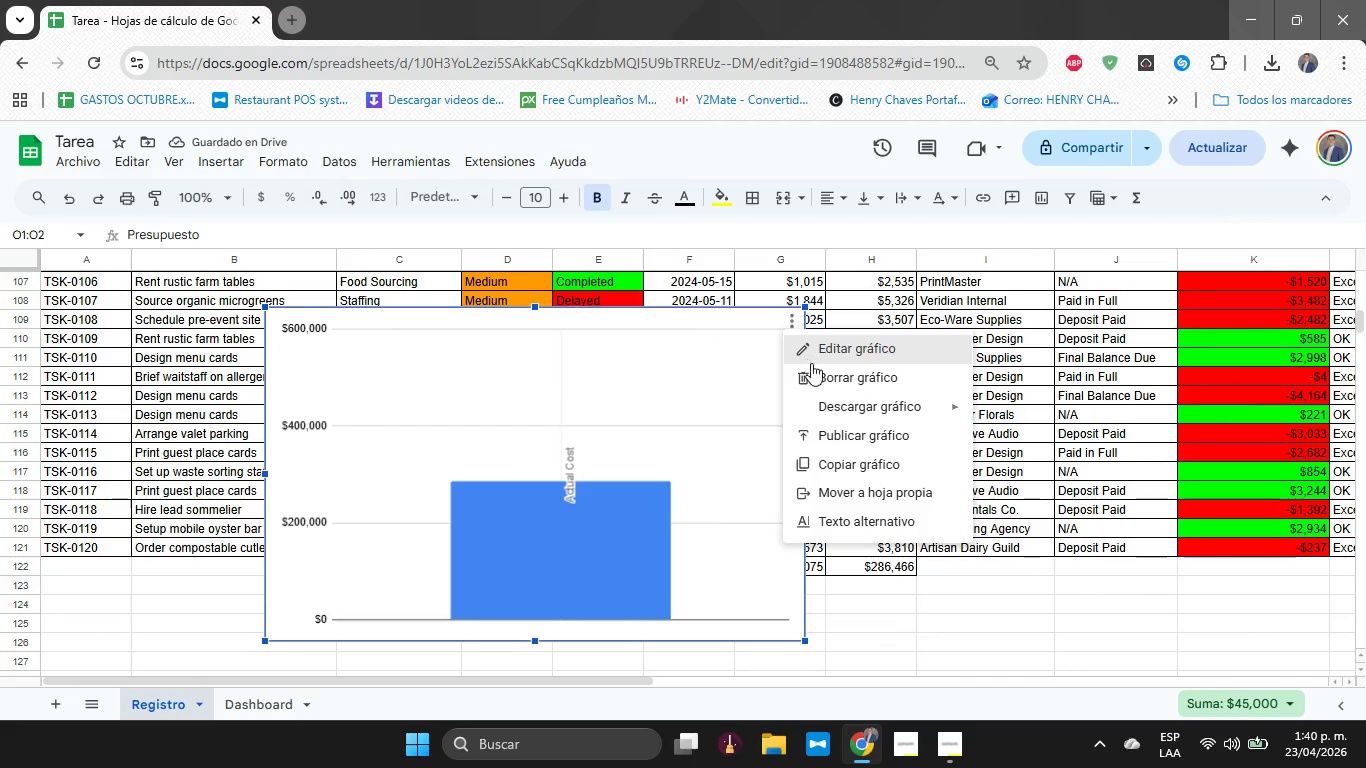 
left_click([817, 377])
 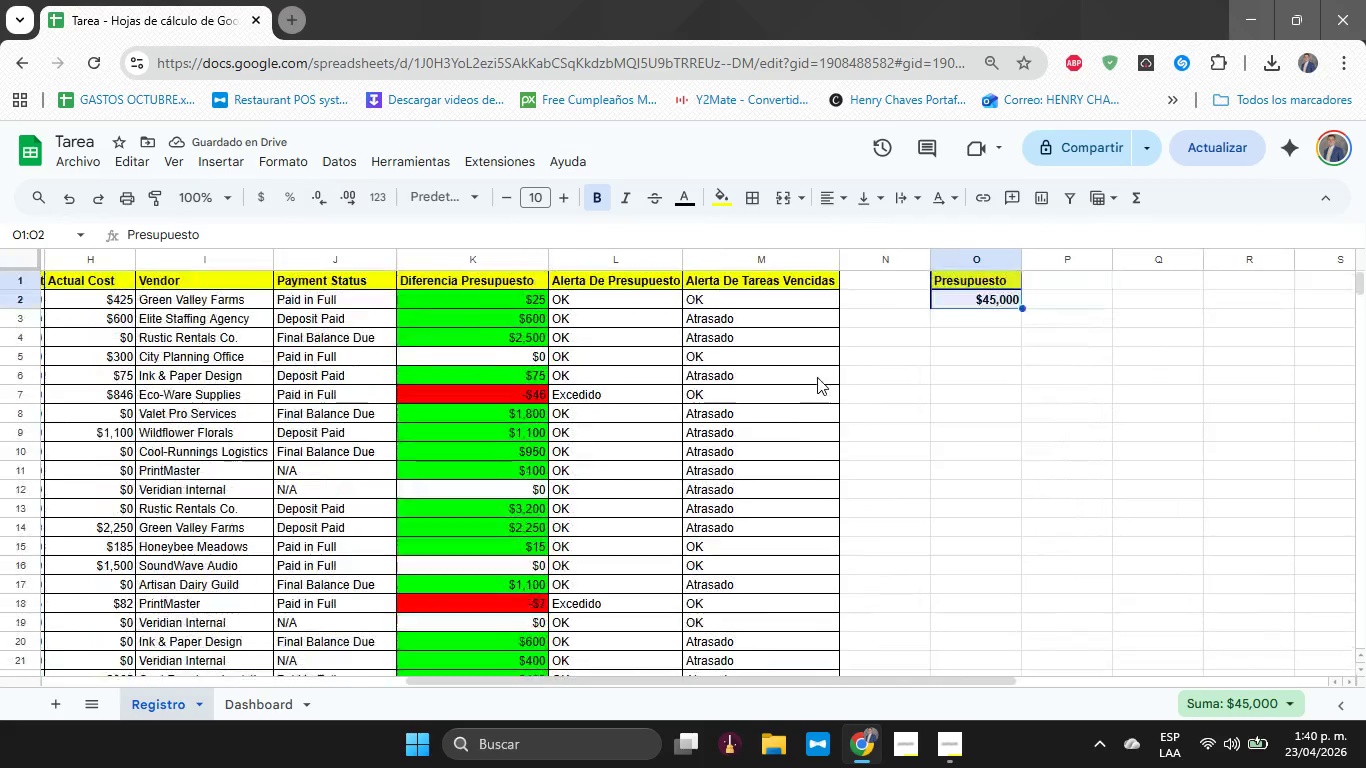 
left_click([958, 280])
 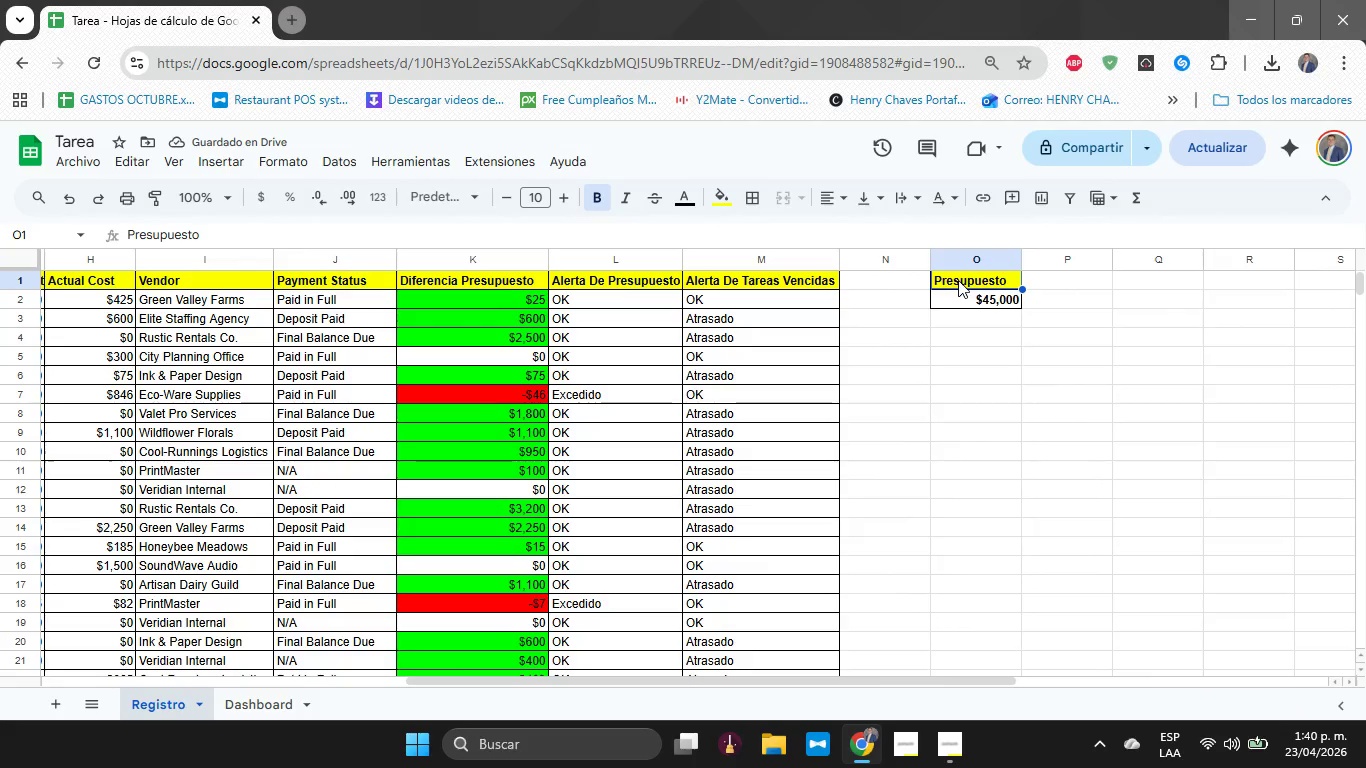 
left_click_drag(start_coordinate=[958, 280], to_coordinate=[962, 297])
 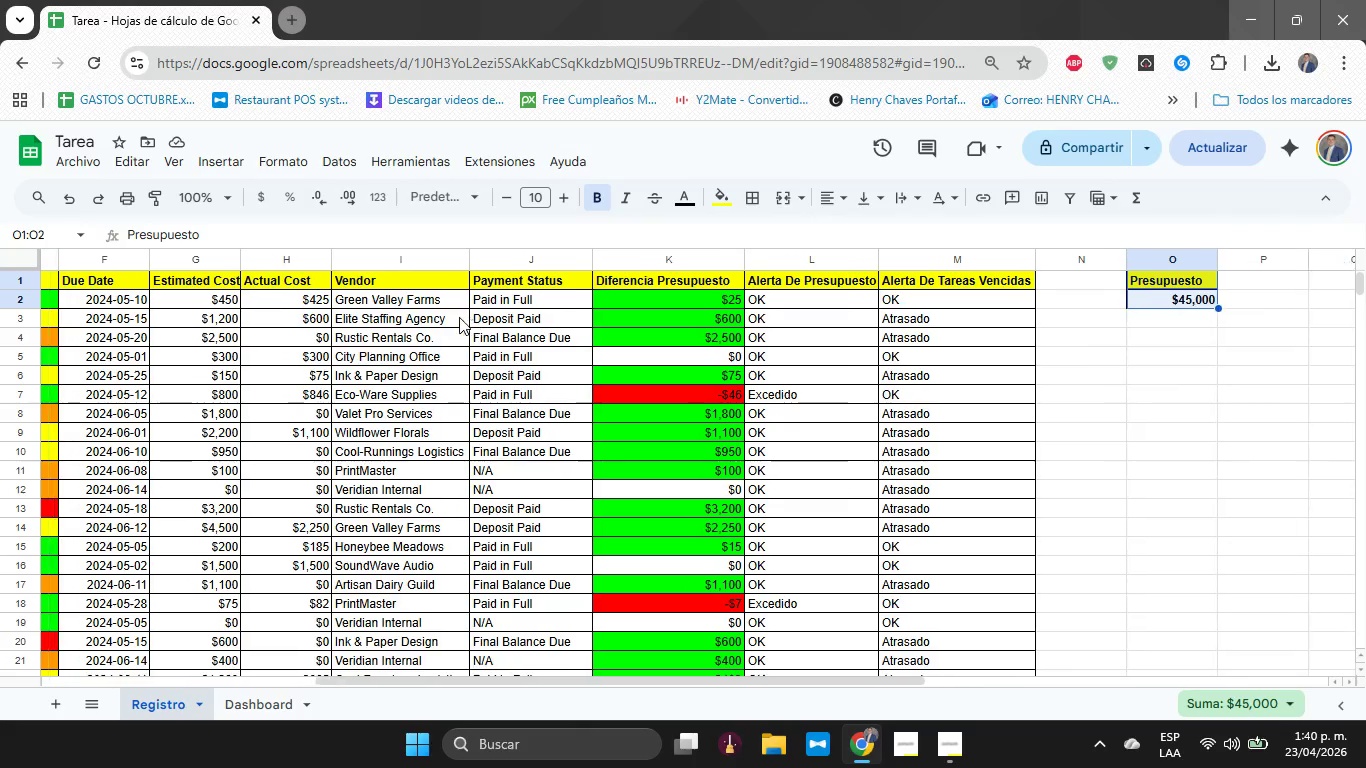 
hold_key(key=ControlLeft, duration=1.27)
left_click([260, 281])
 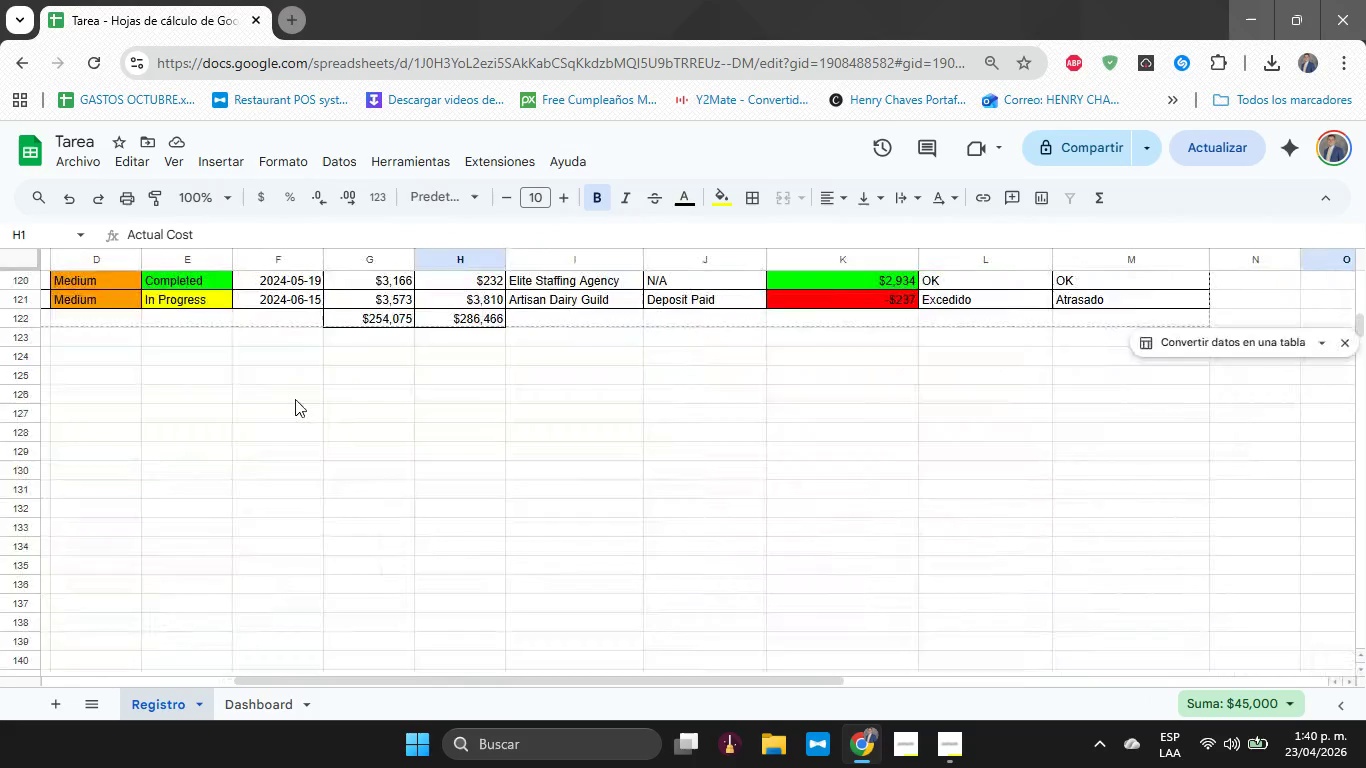 
hold_key(key=ControlLeft, duration=1.08)
left_click([478, 394])
 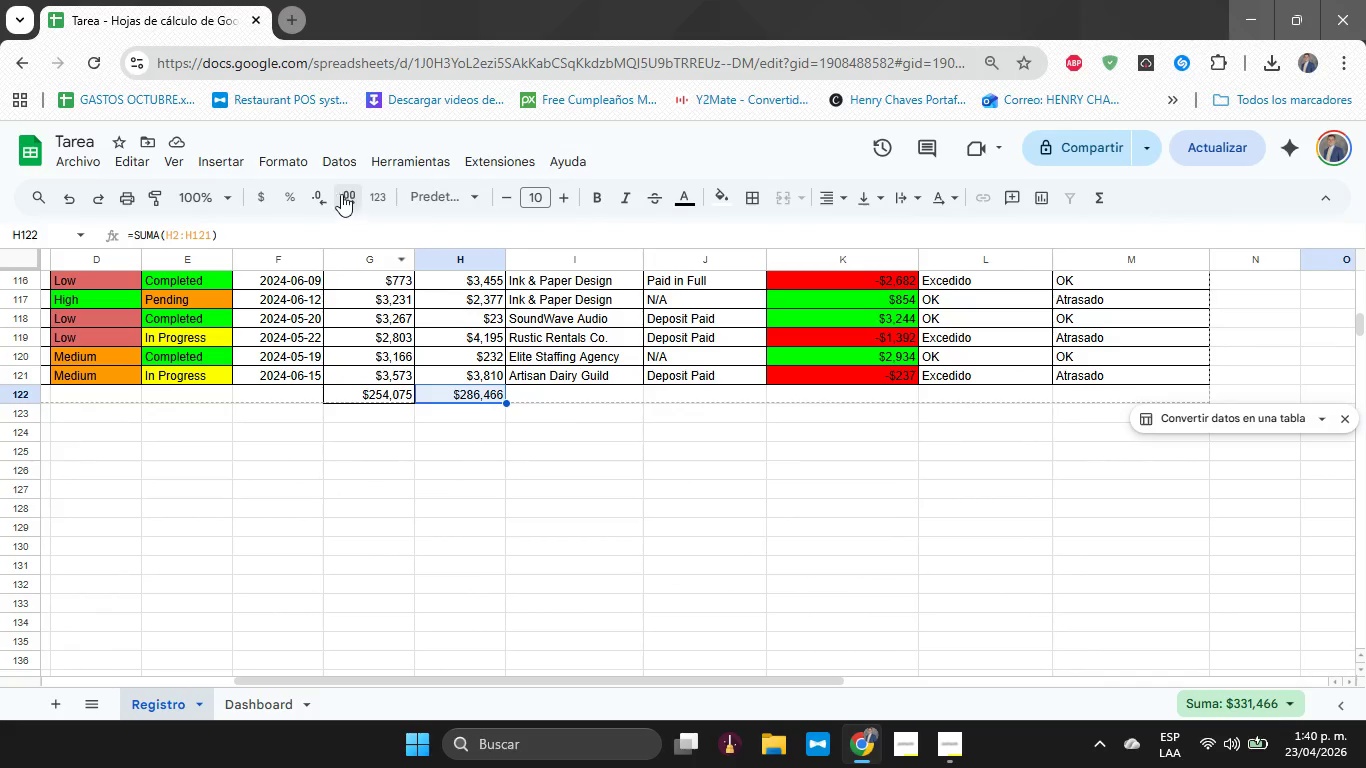 
left_click([303, 171])
 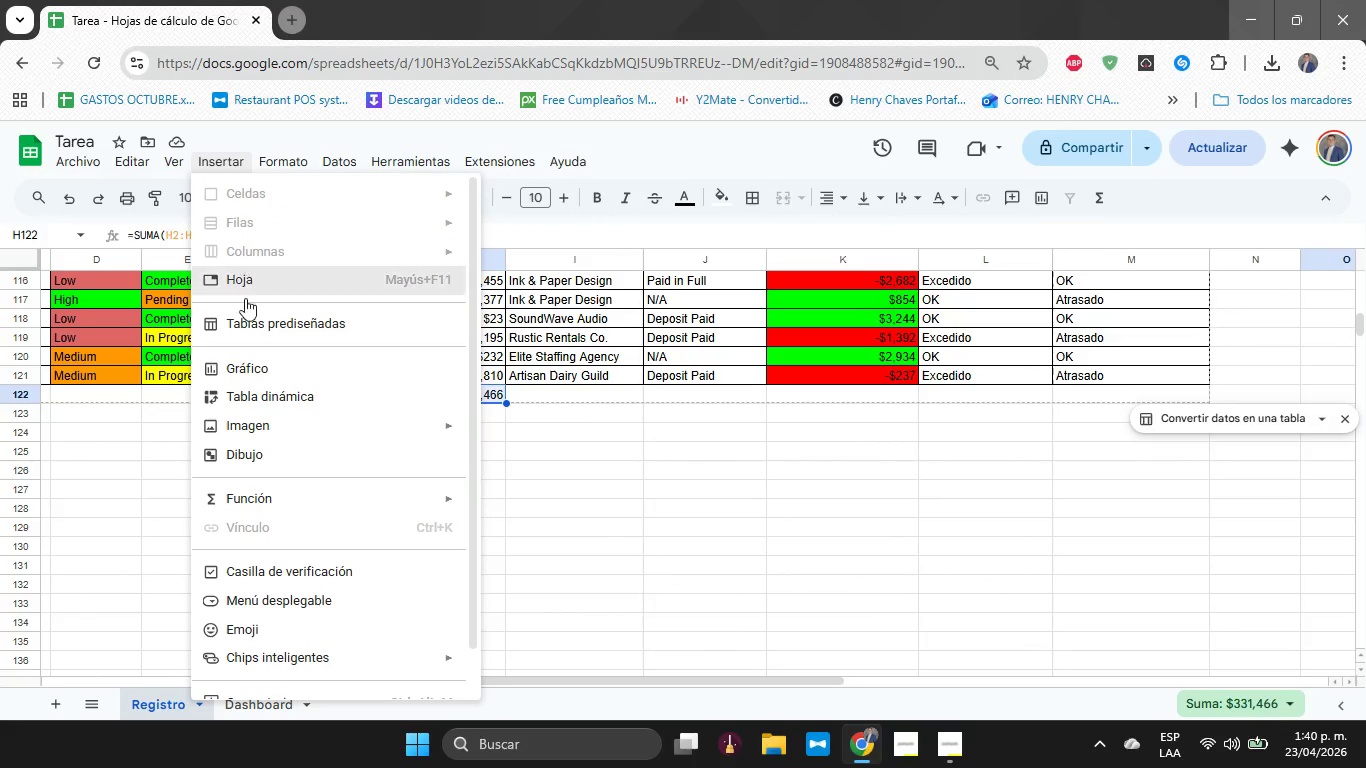 
left_click([249, 368])
 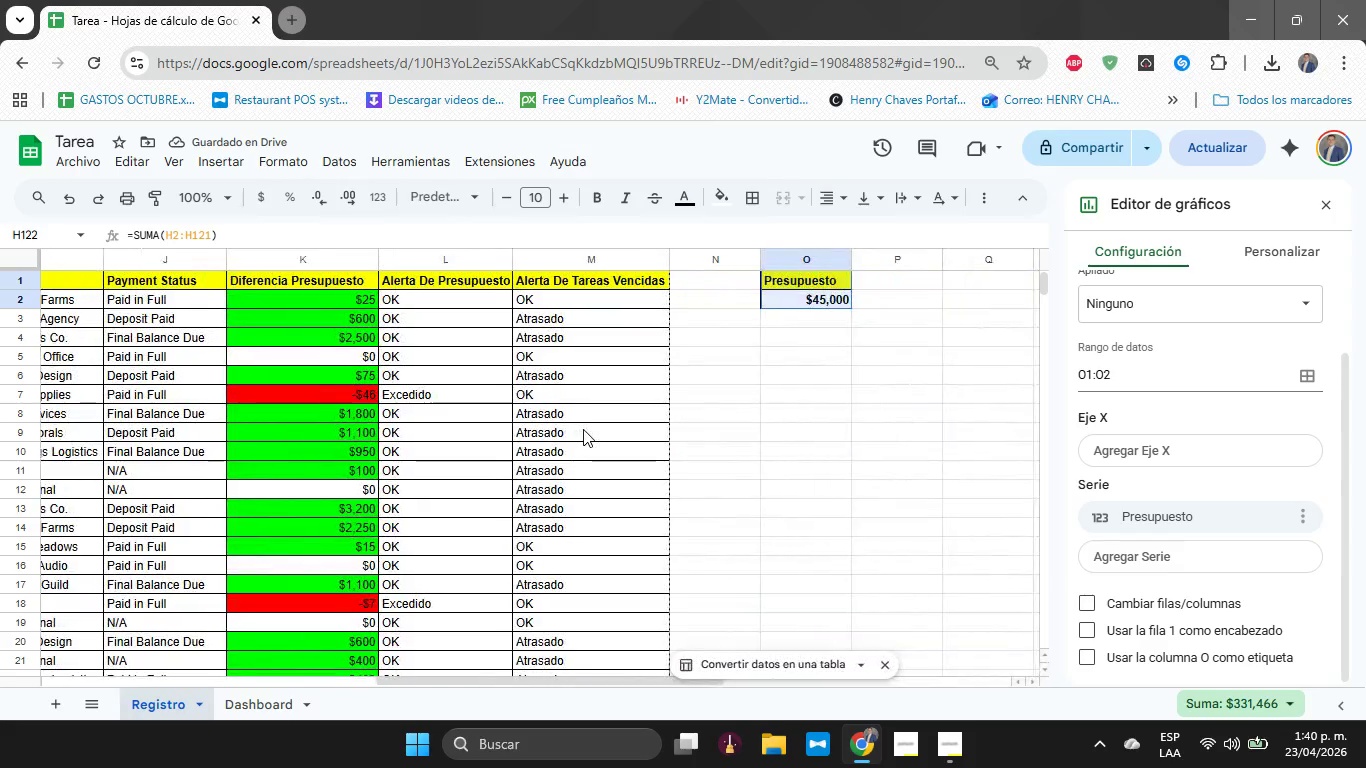 
wait(9.74)
 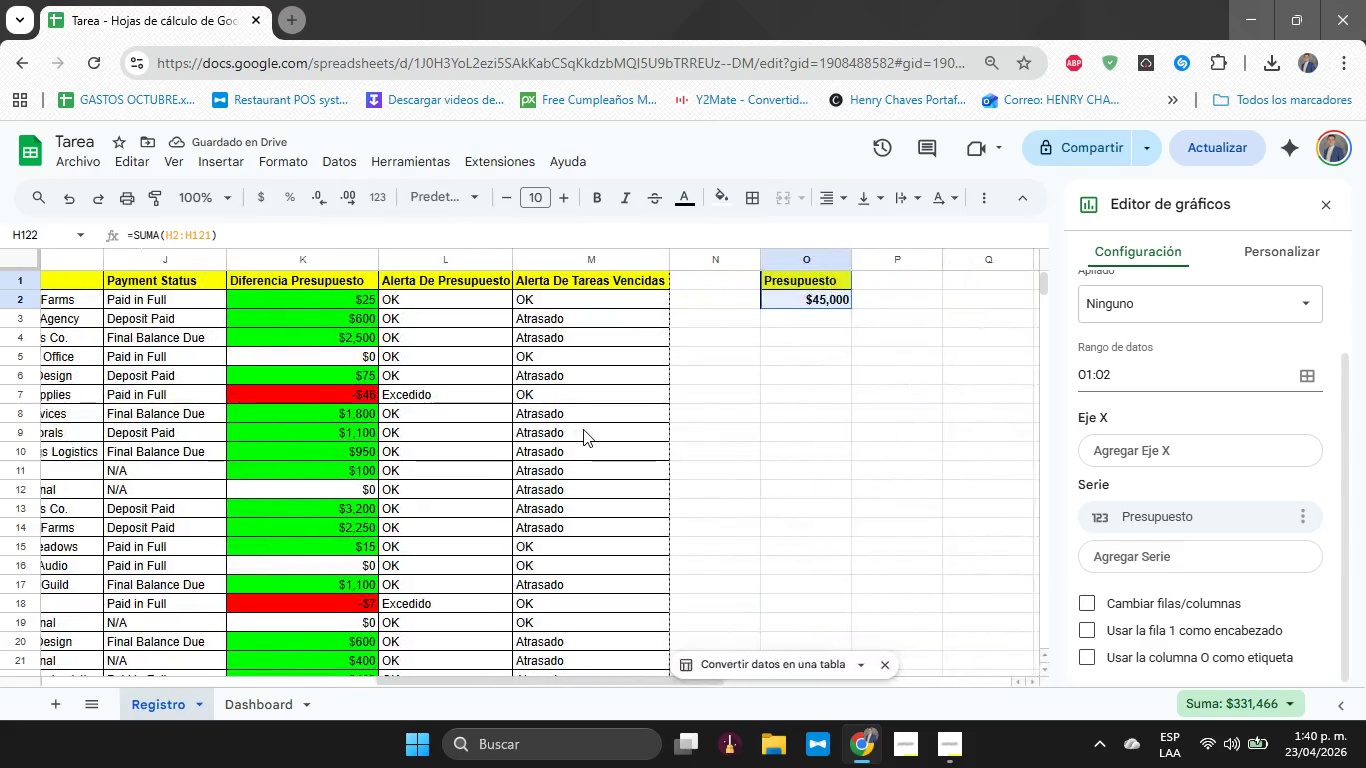 
left_click([1187, 459])
 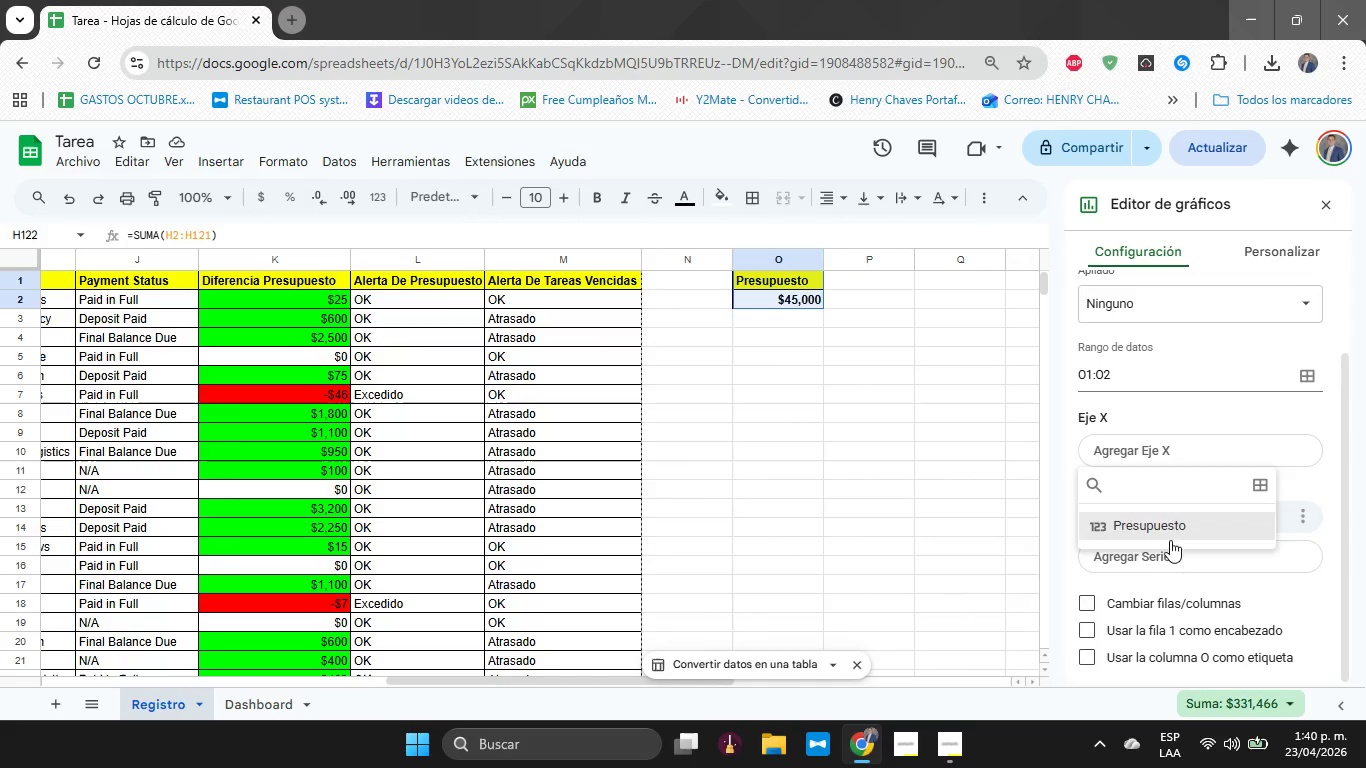 
left_click([1165, 549])
 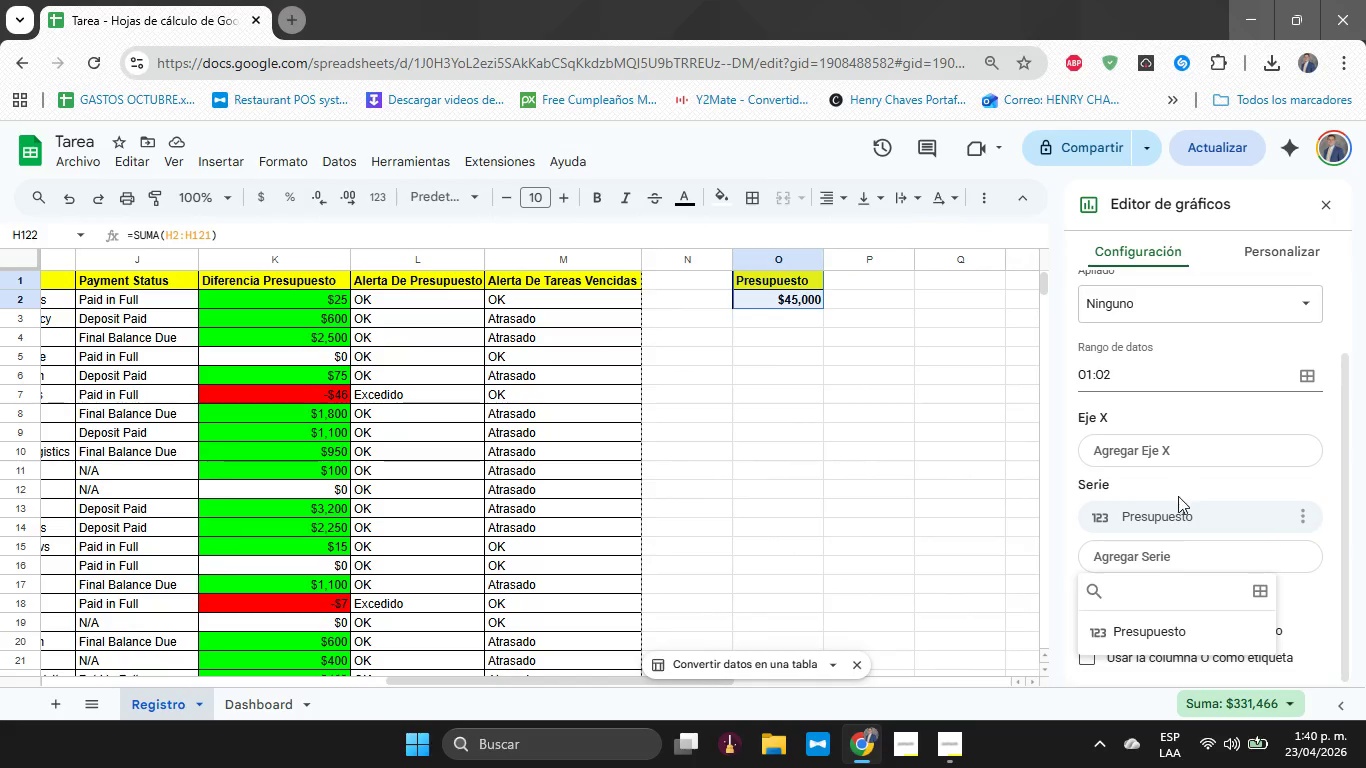 
left_click([1180, 442])
 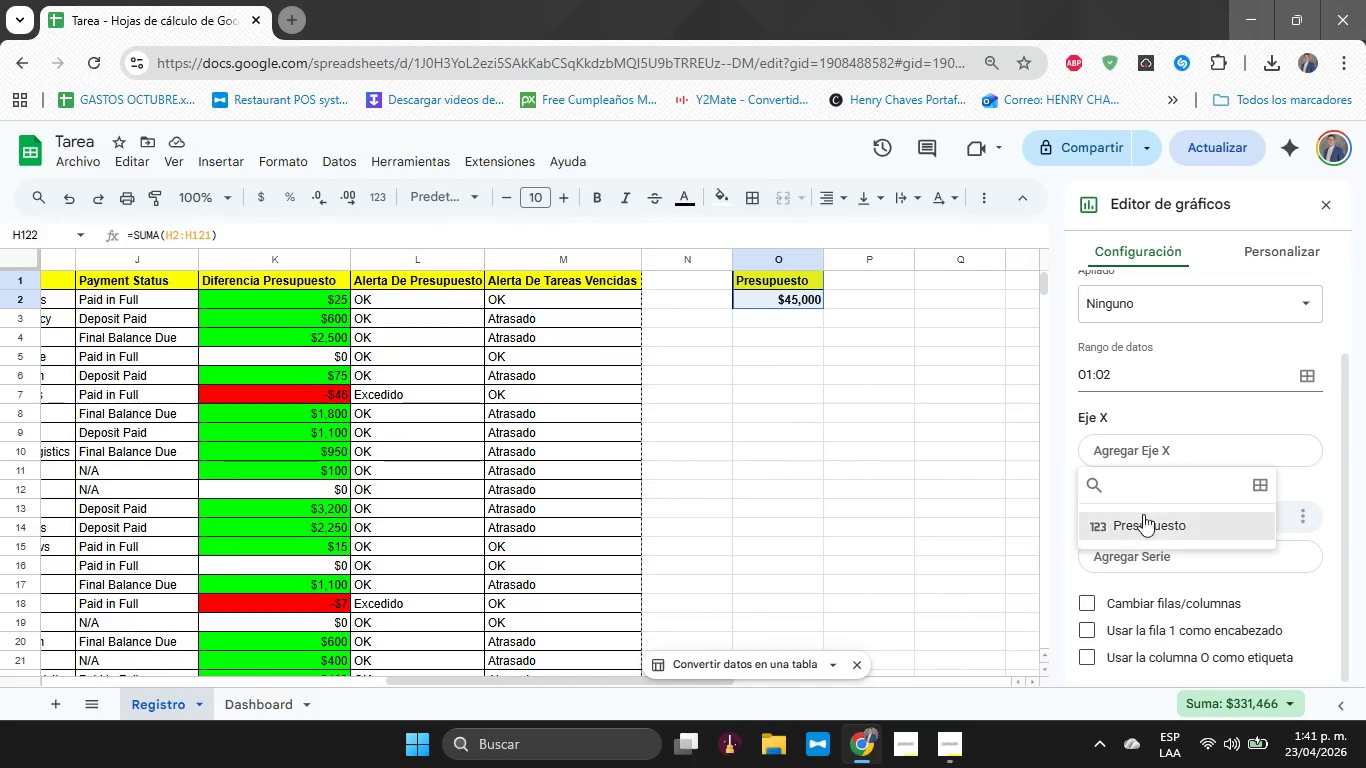 
left_click([1146, 519])
 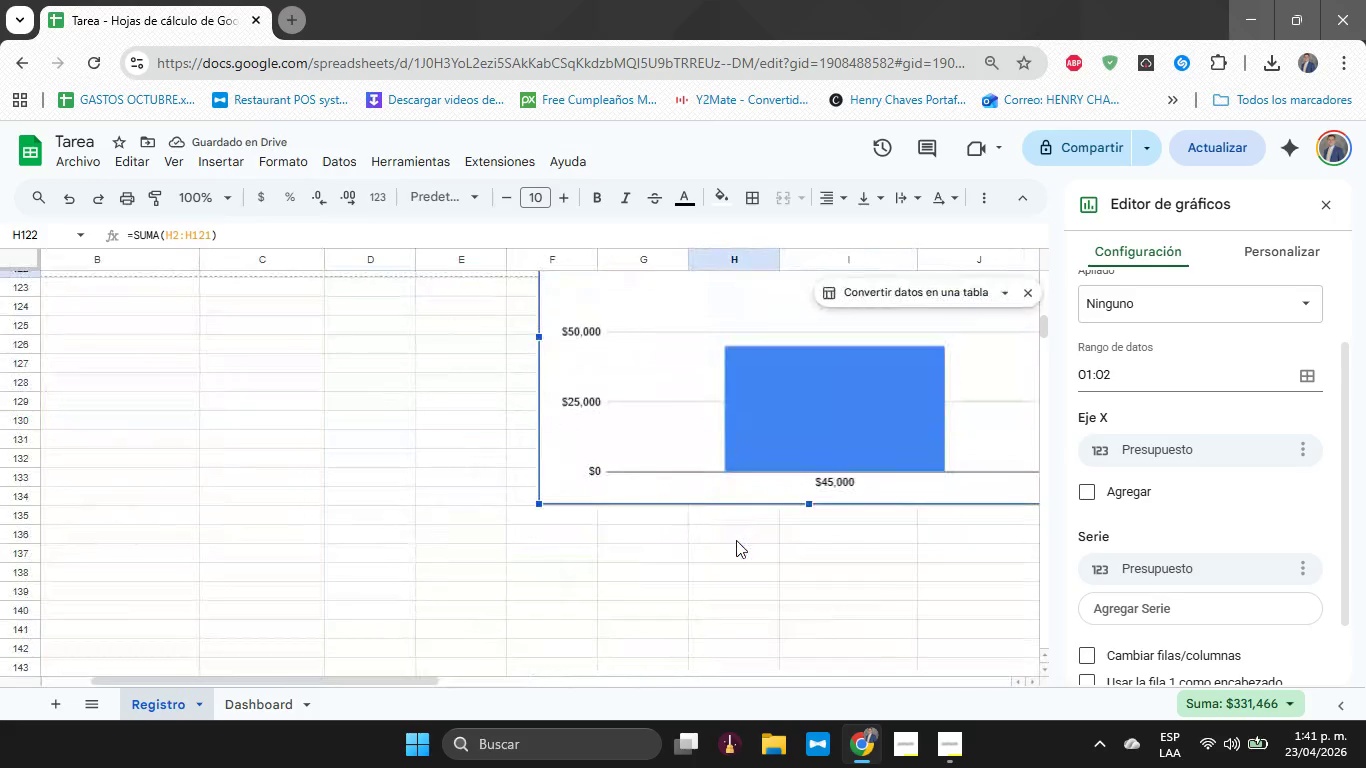 
wait(5.27)
 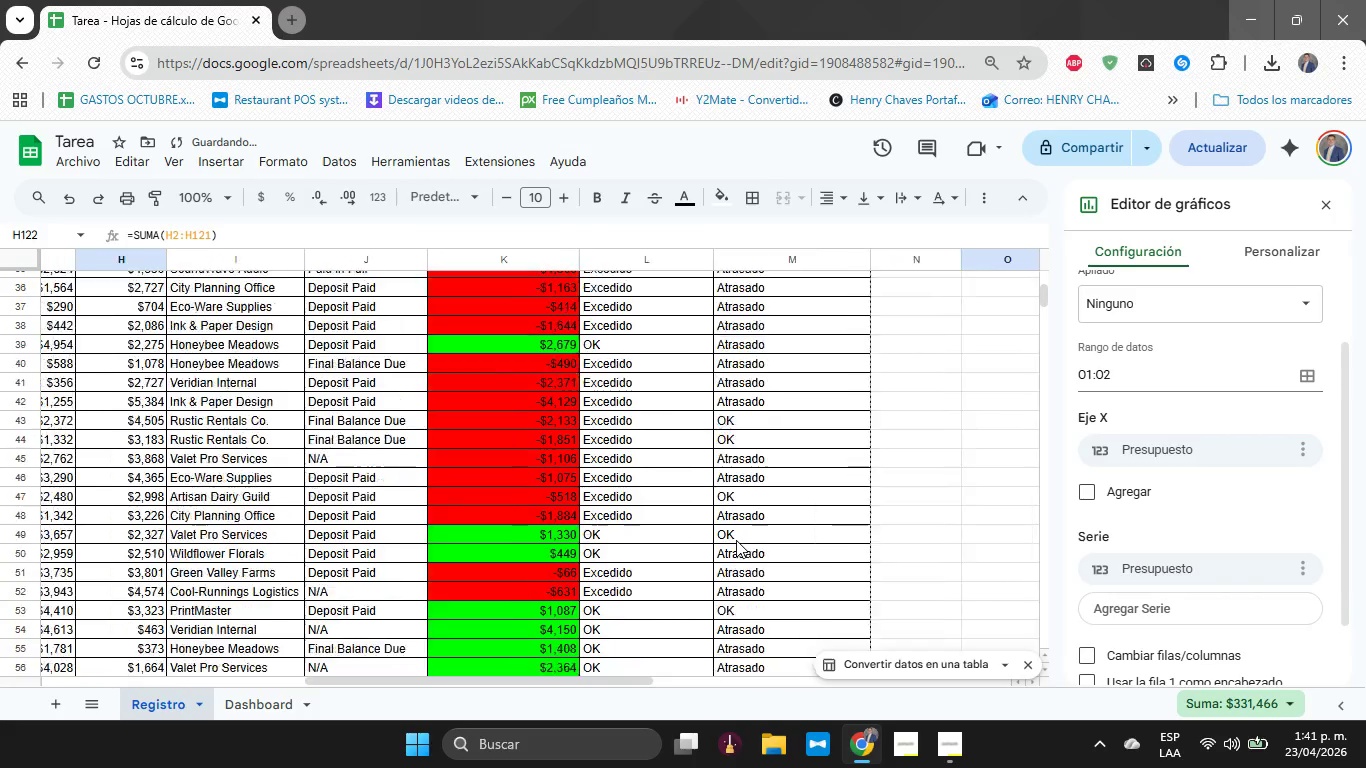 
left_click([736, 540])
 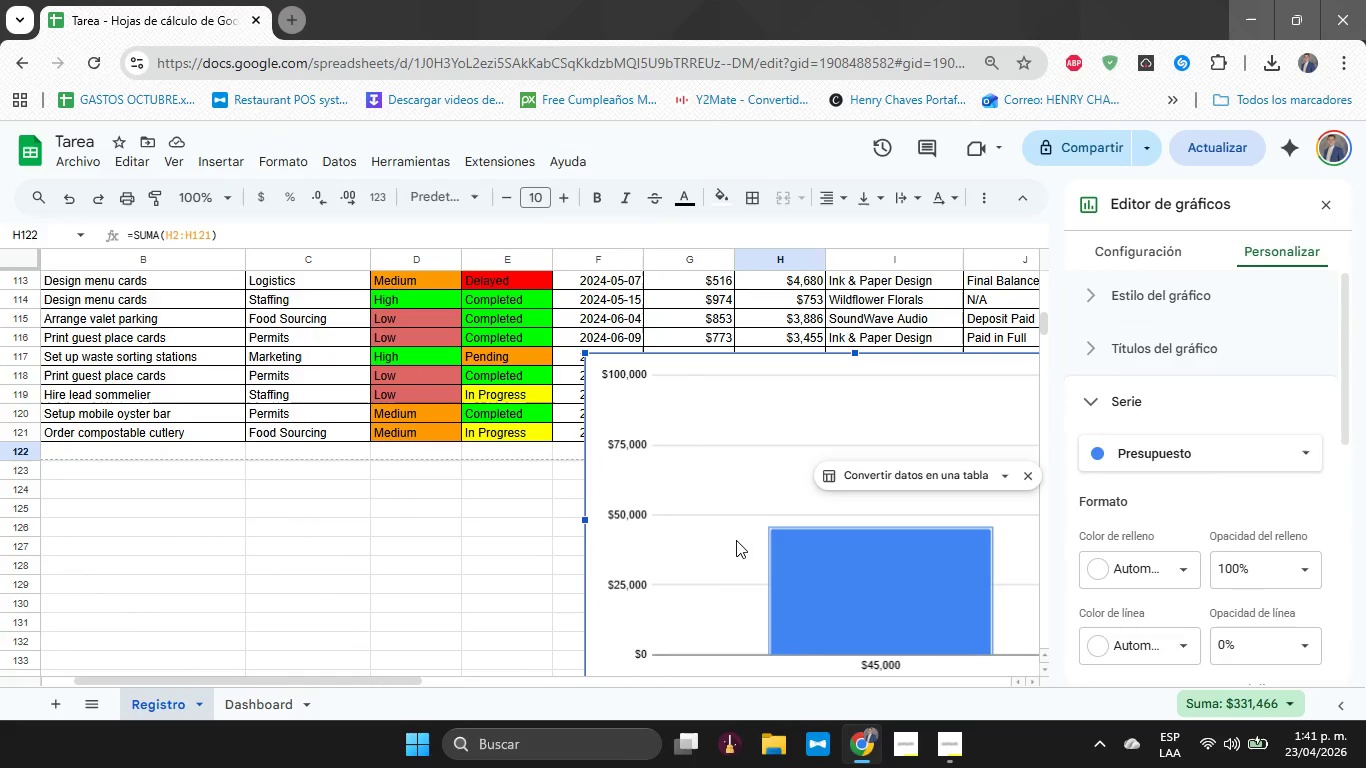 
left_click_drag(start_coordinate=[736, 540], to_coordinate=[744, 251])
 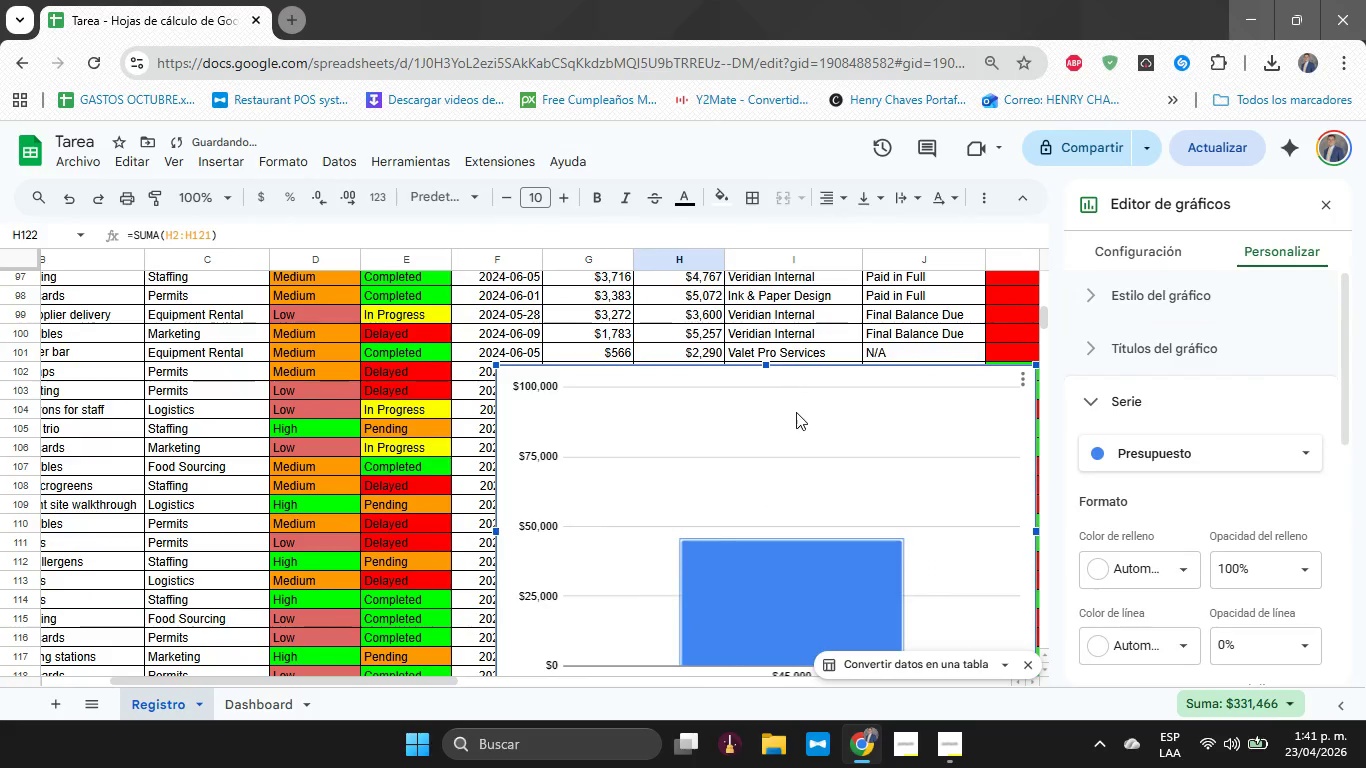 
left_click_drag(start_coordinate=[797, 413], to_coordinate=[1284, 290])
 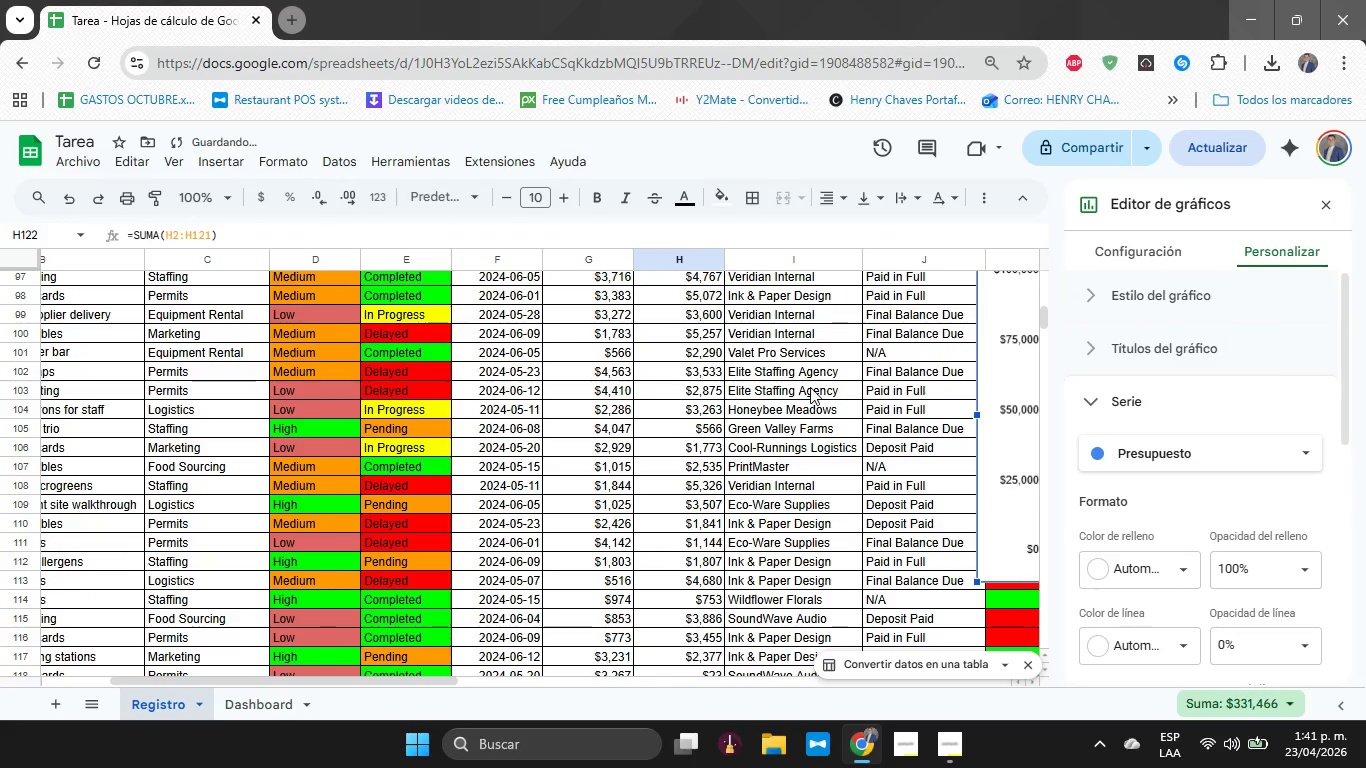 
mouse_move([779, 390])
 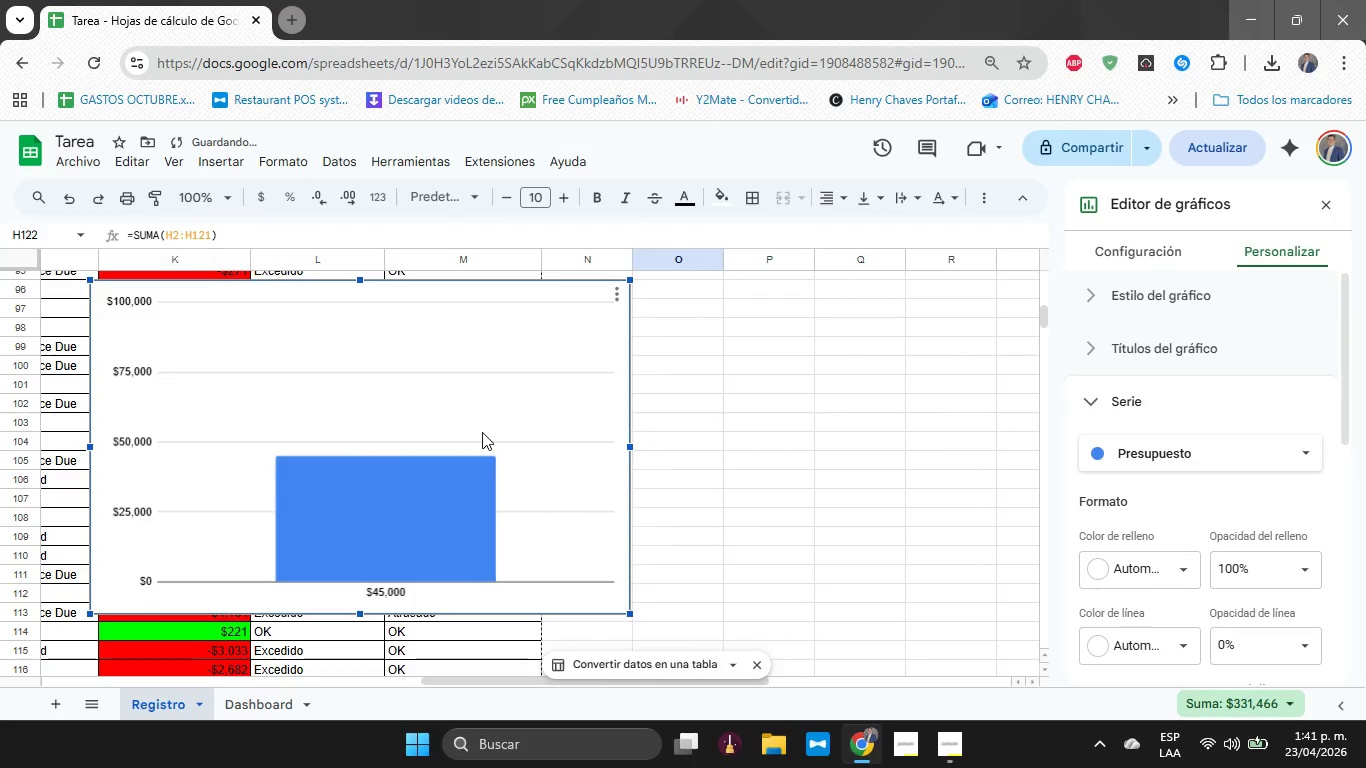 
left_click_drag(start_coordinate=[482, 432], to_coordinate=[1053, 462])
 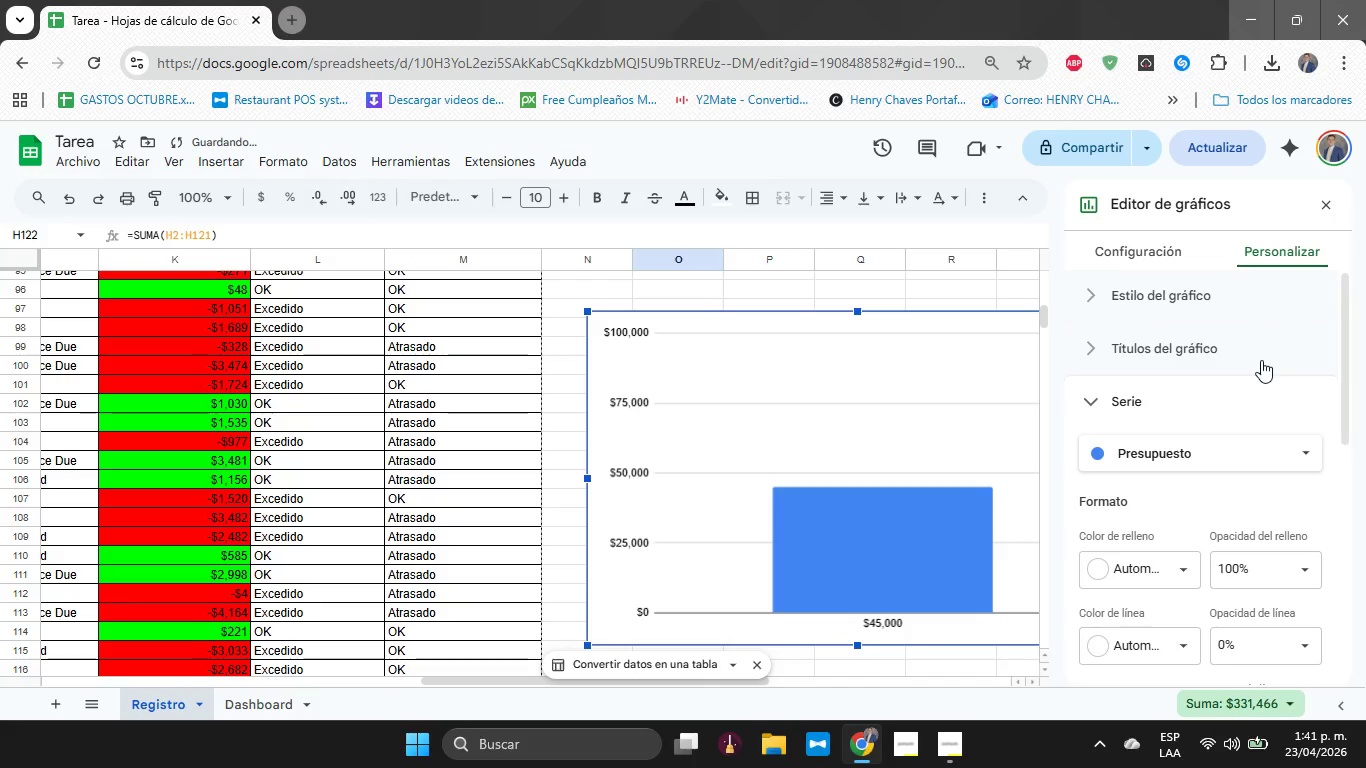 
left_click([1158, 268])
 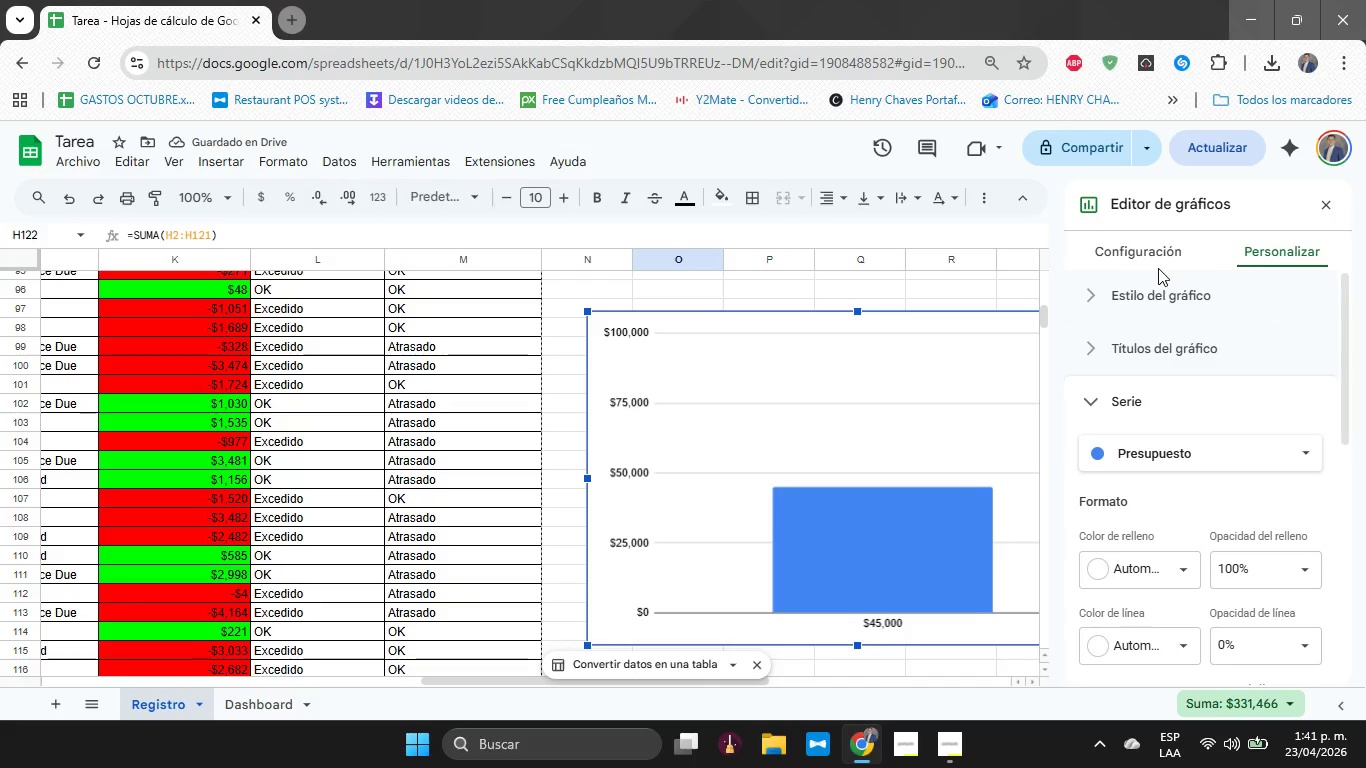 
left_click([1158, 268])
 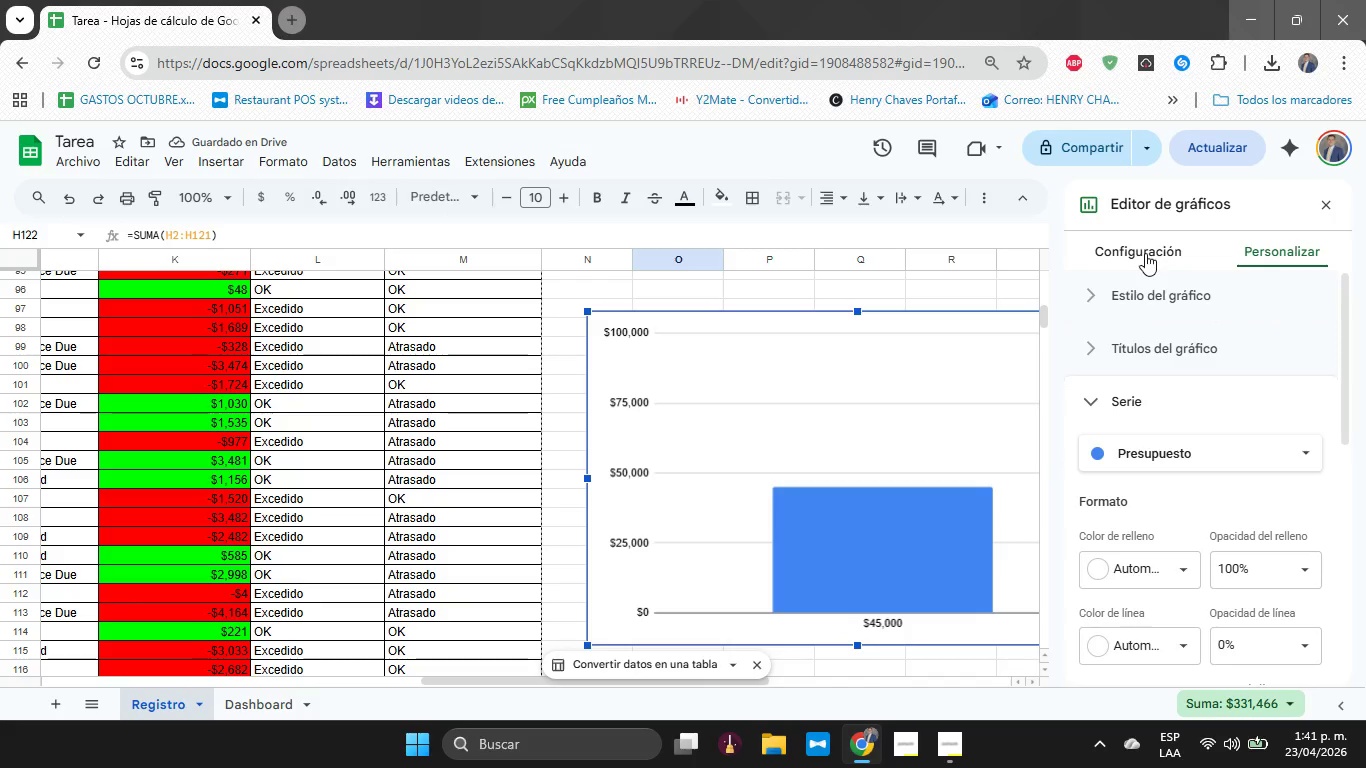 
double_click([1142, 251])
 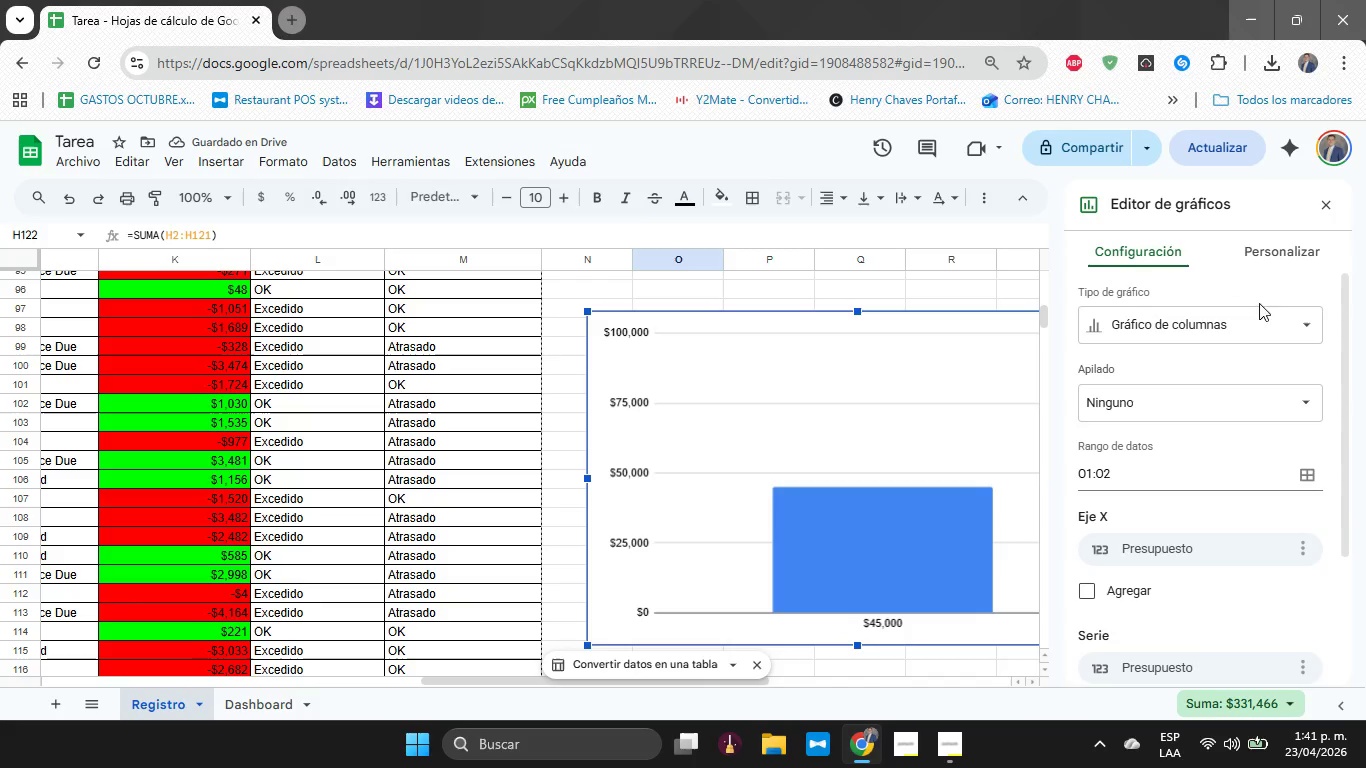 
left_click([1246, 344])
 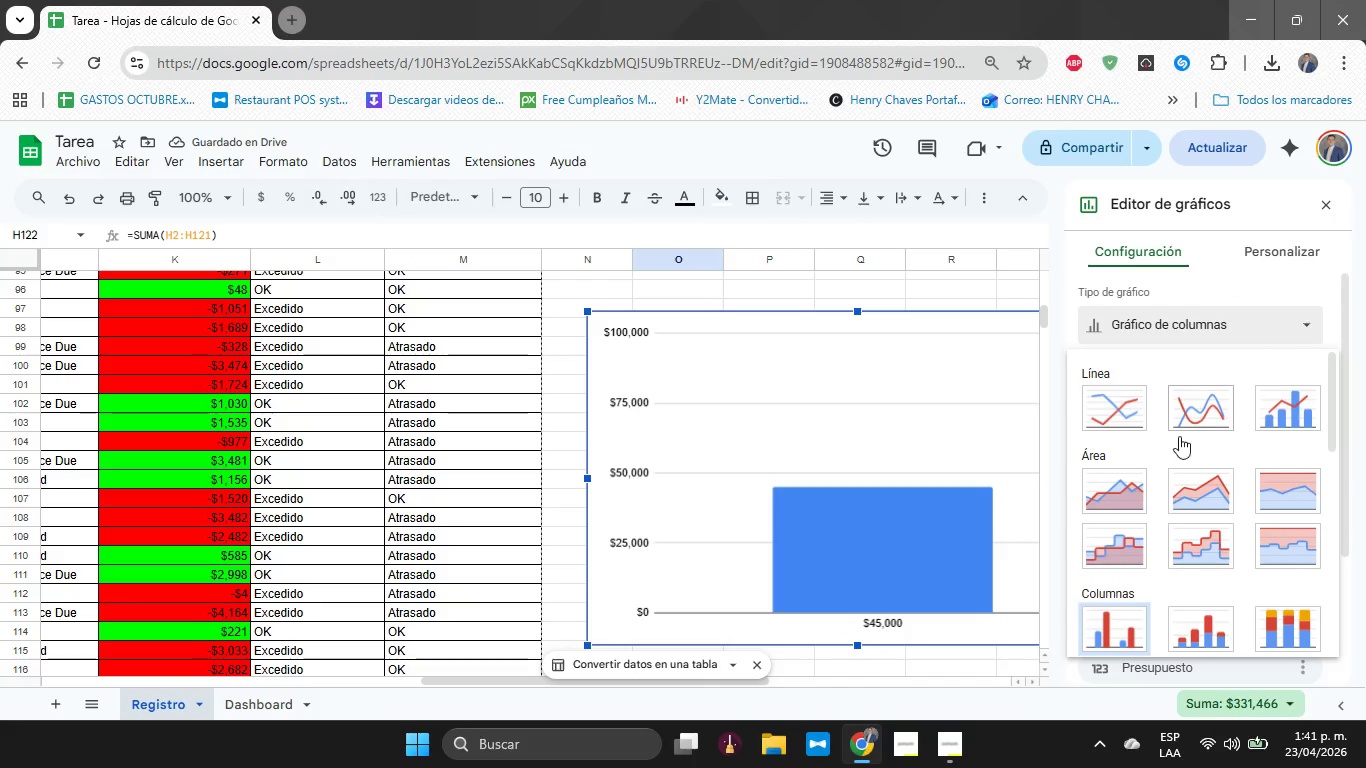 
mouse_move([1127, 534])
 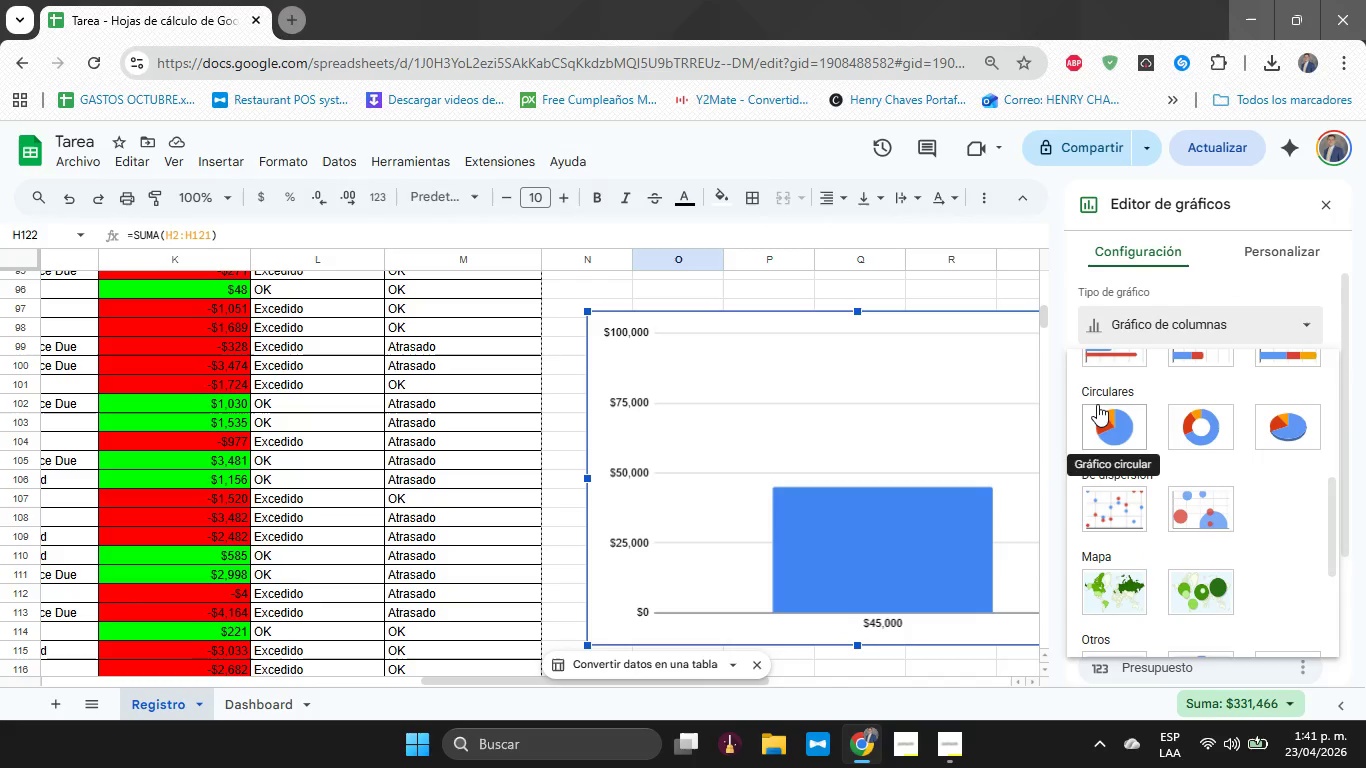 
left_click([1097, 404])
 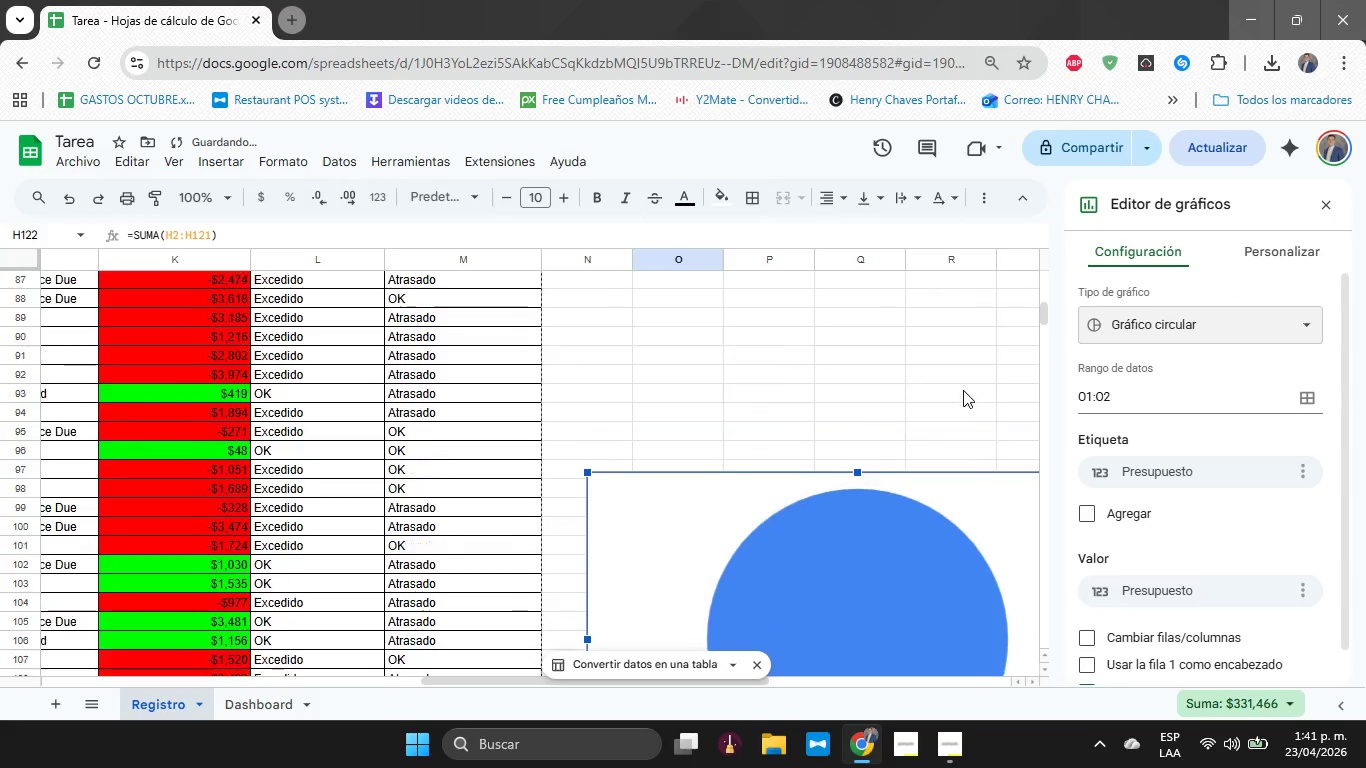 
left_click_drag(start_coordinate=[826, 614], to_coordinate=[834, 406])
 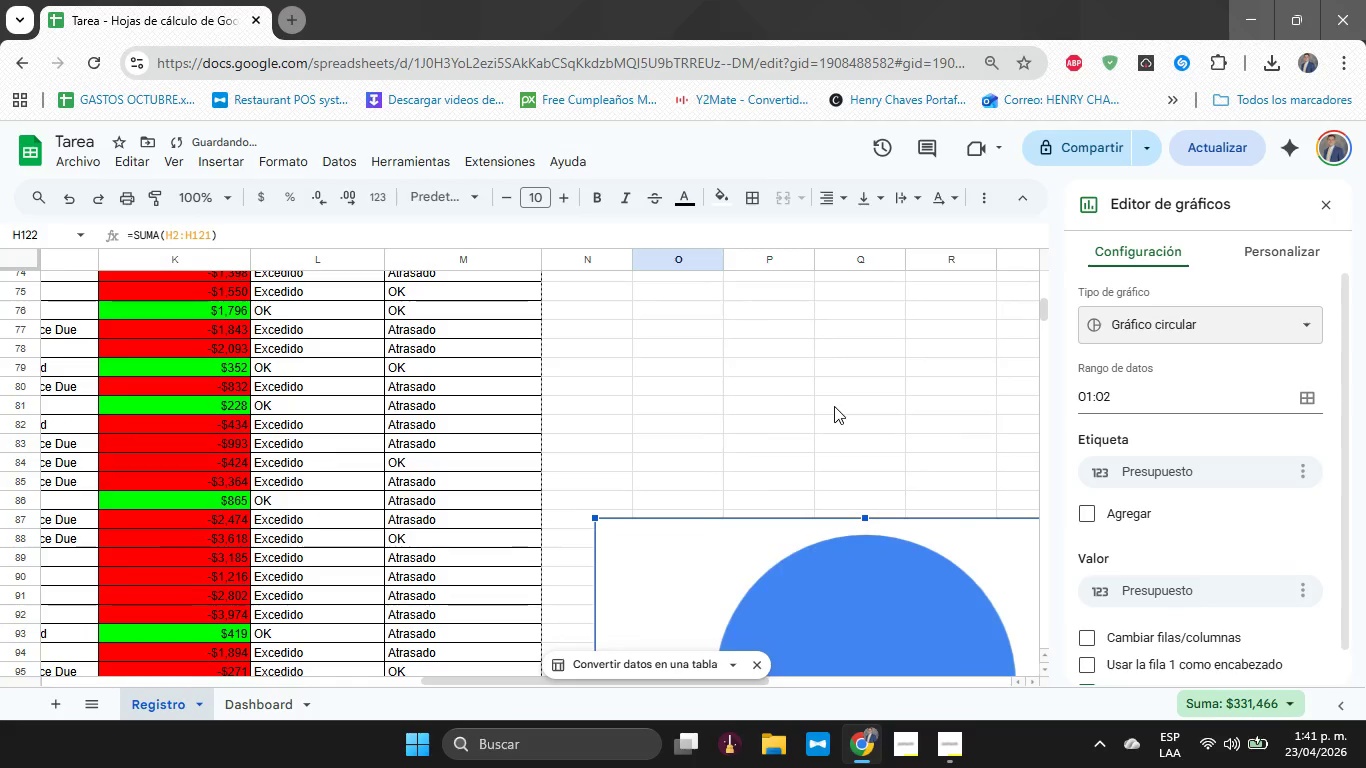 
left_click_drag(start_coordinate=[899, 614], to_coordinate=[859, 193])
 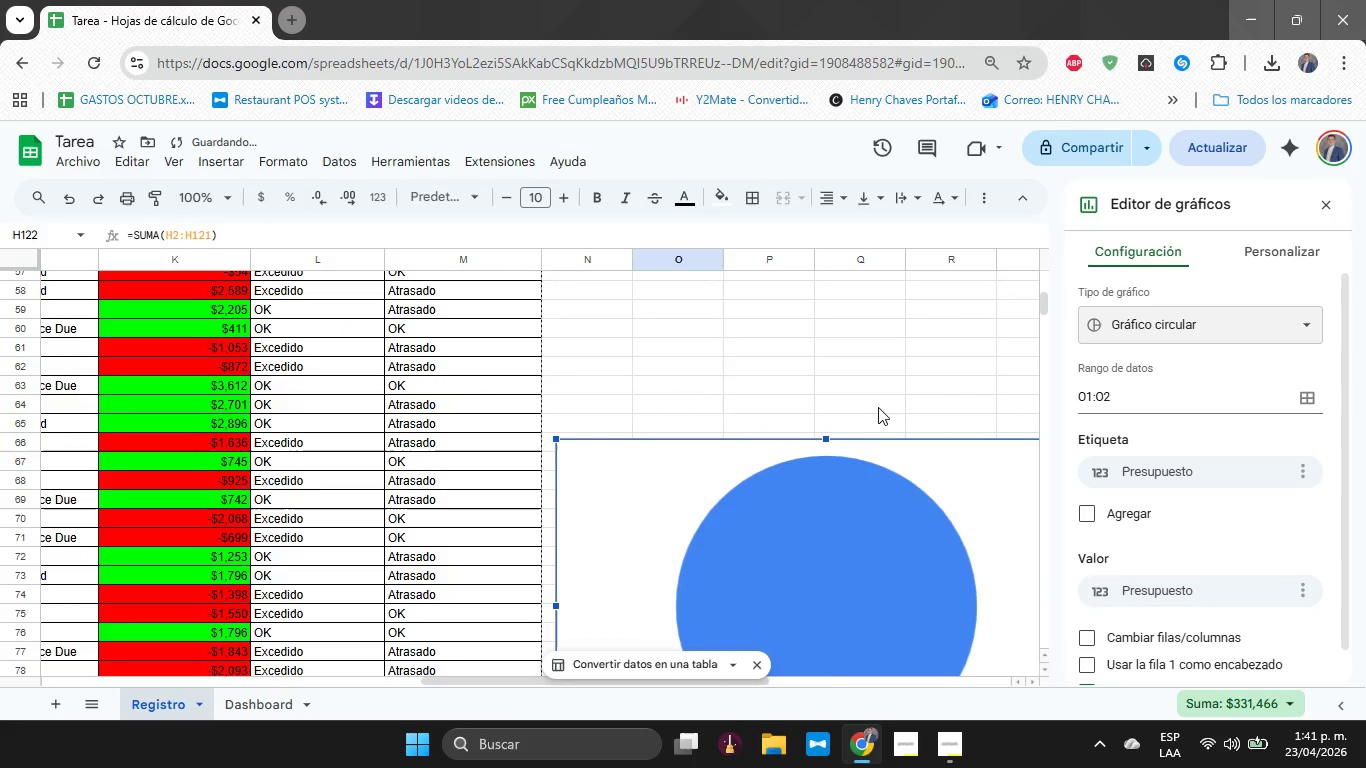 
left_click_drag(start_coordinate=[853, 574], to_coordinate=[864, 241])
 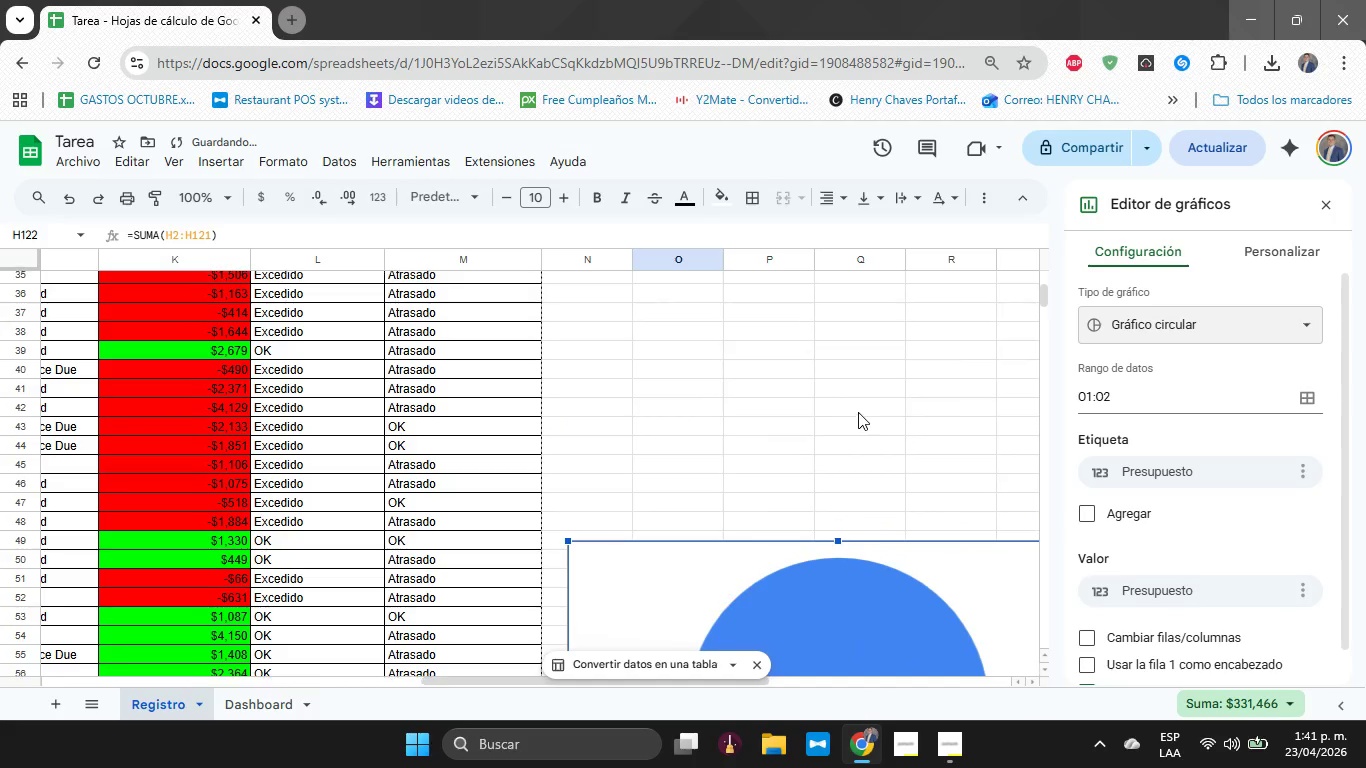 
left_click_drag(start_coordinate=[857, 563], to_coordinate=[856, 311])
 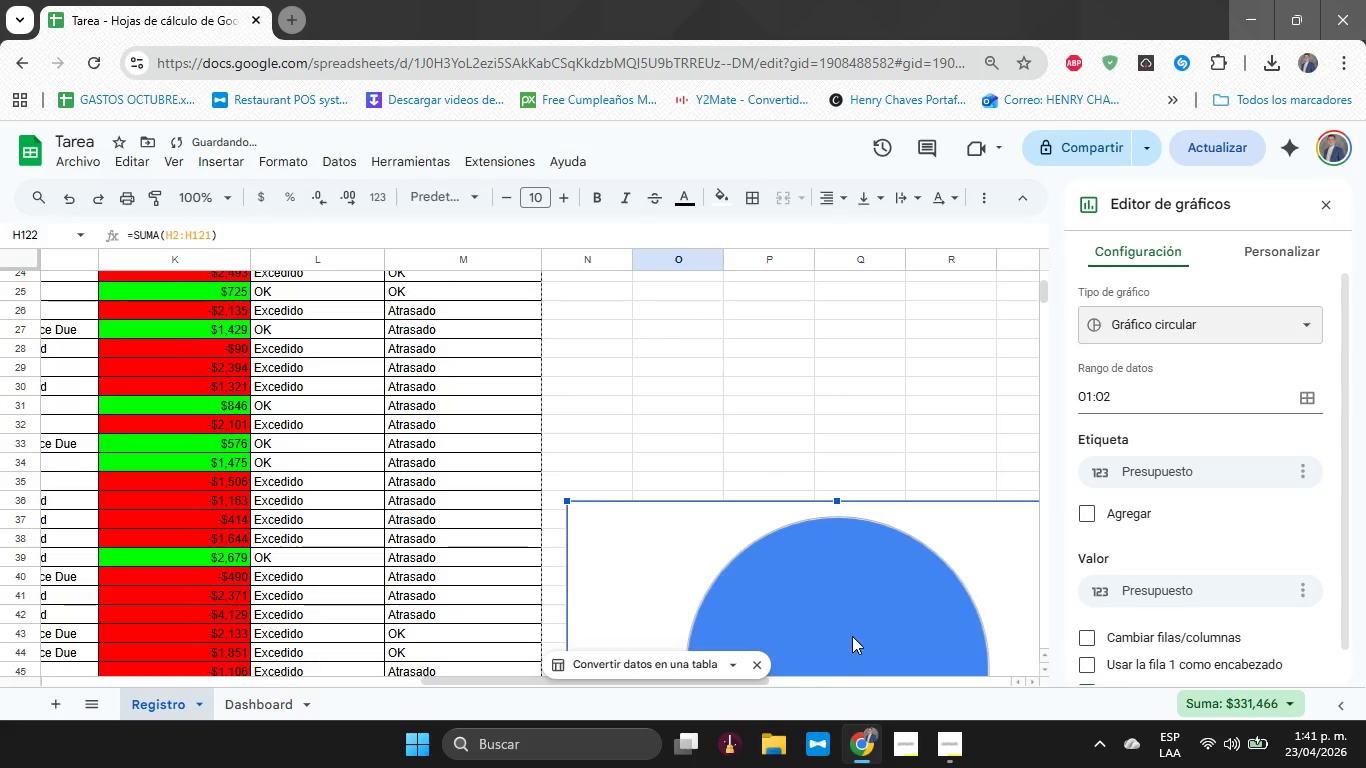 
left_click_drag(start_coordinate=[849, 604], to_coordinate=[849, 354])
 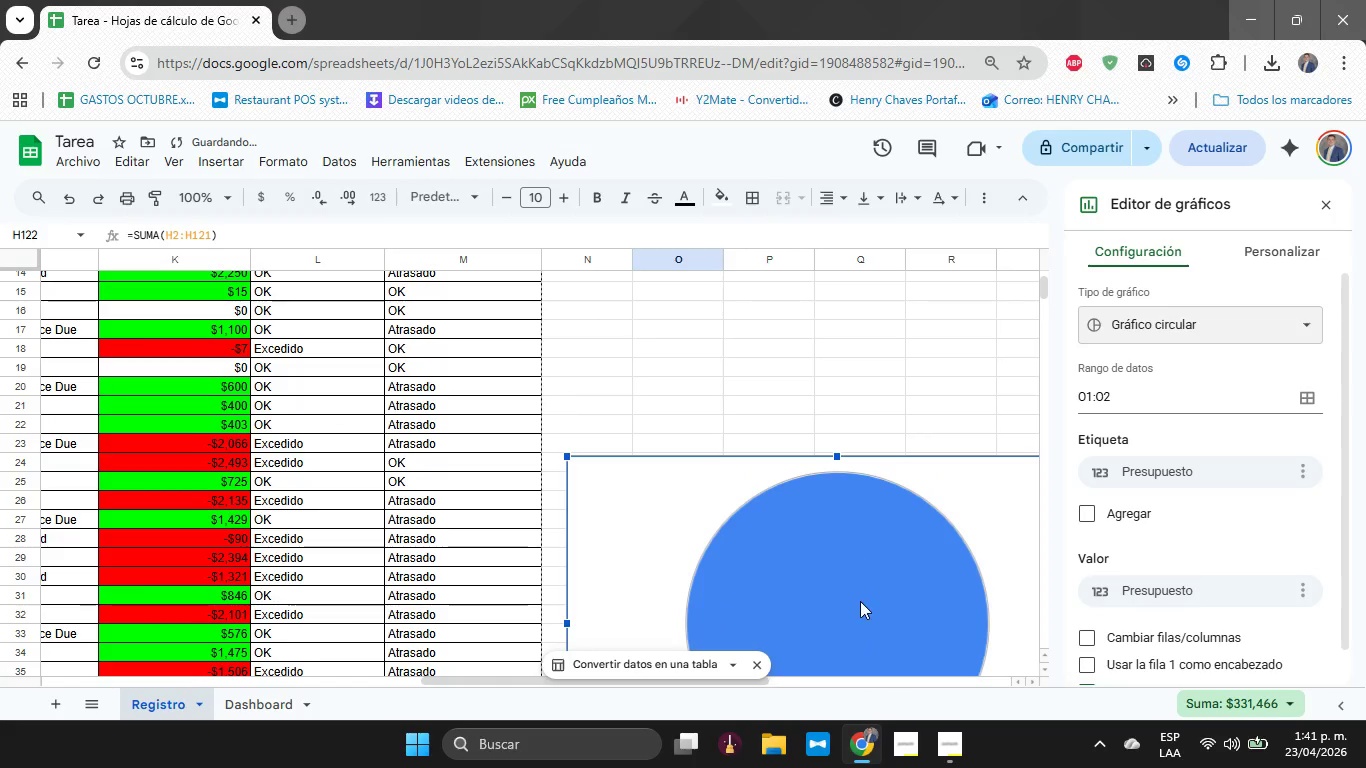 
left_click_drag(start_coordinate=[860, 601], to_coordinate=[865, 267])
 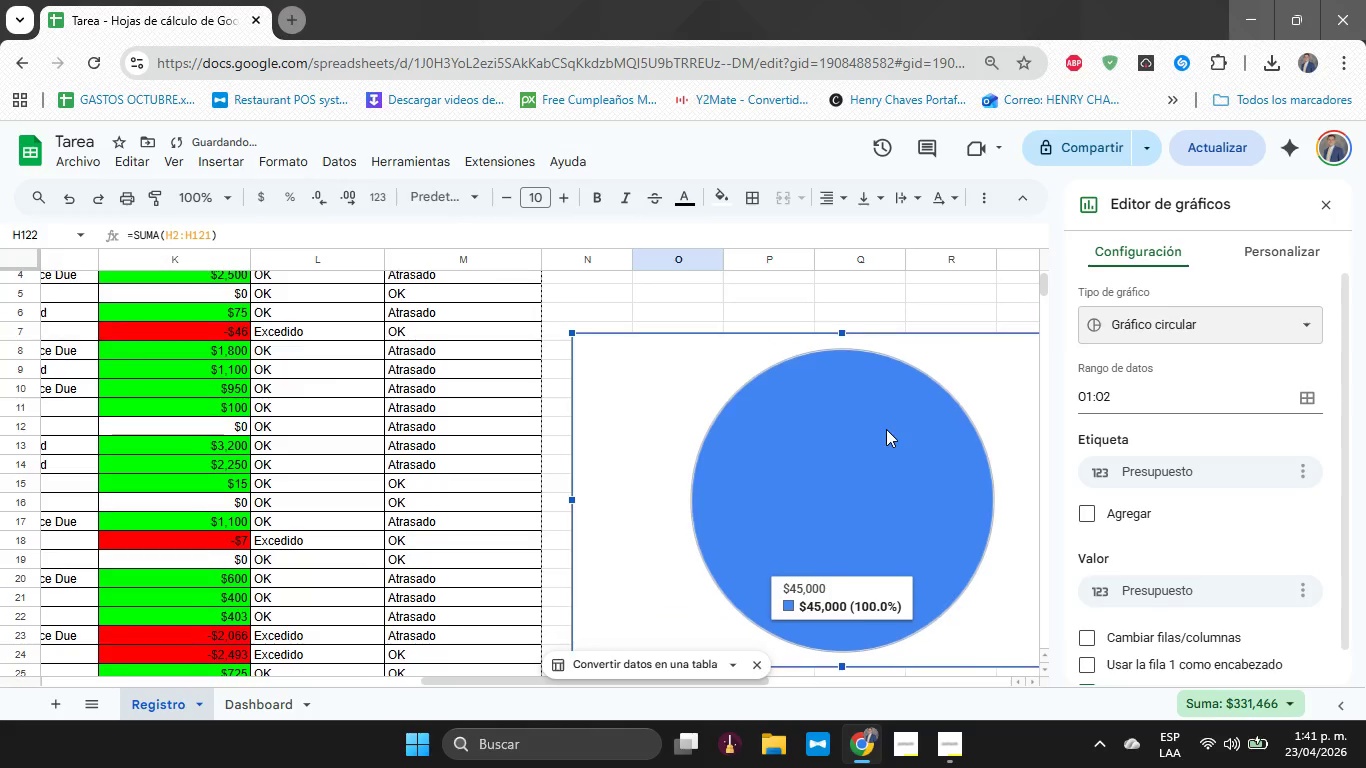 
left_click_drag(start_coordinate=[862, 548], to_coordinate=[843, 298])
 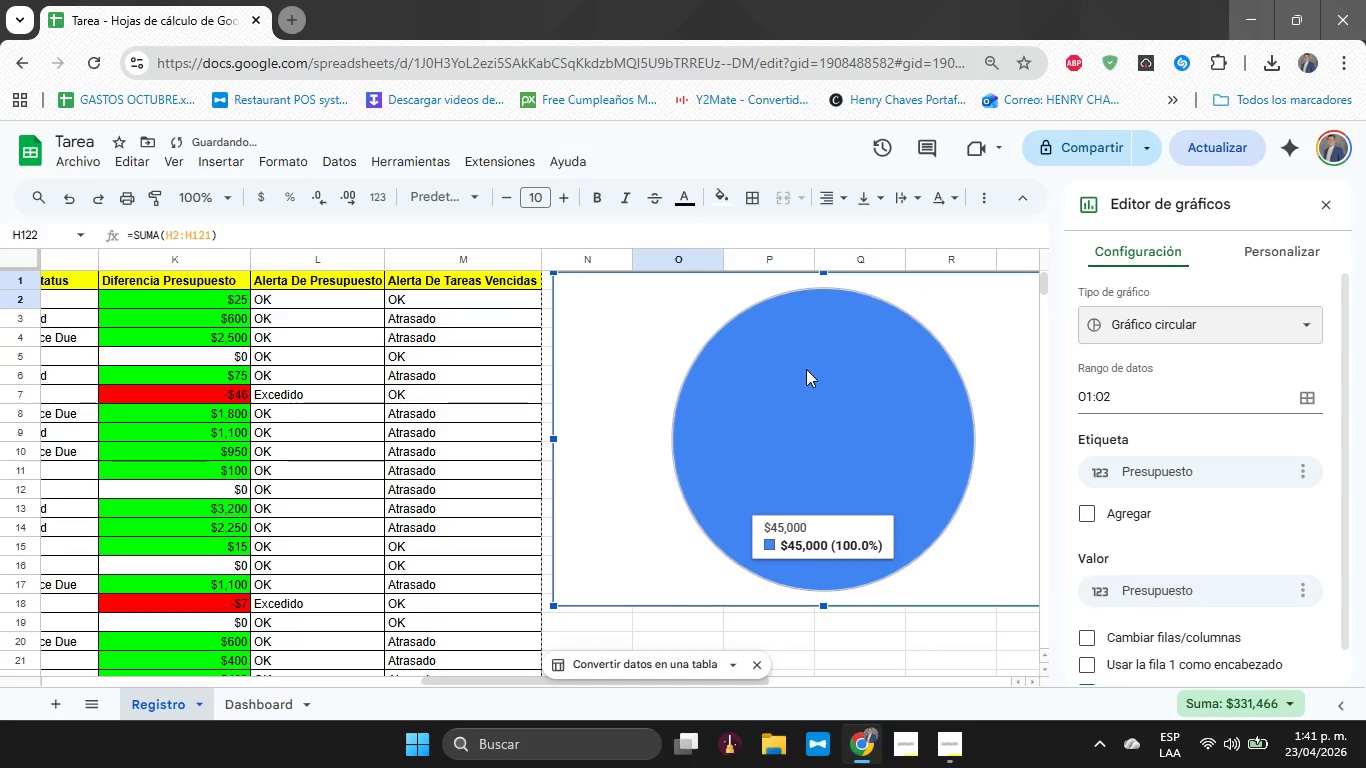 
left_click_drag(start_coordinate=[801, 375], to_coordinate=[837, 488])
 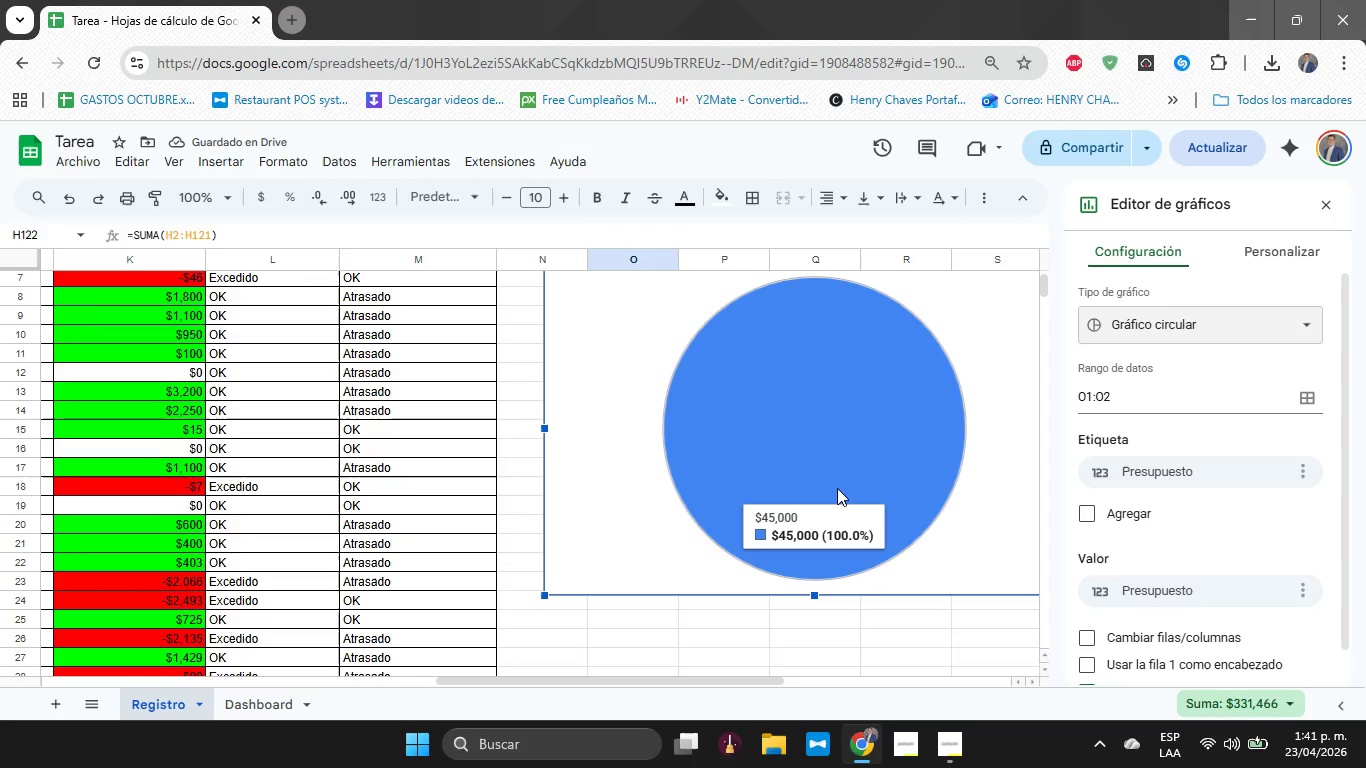 
wait(10.06)
 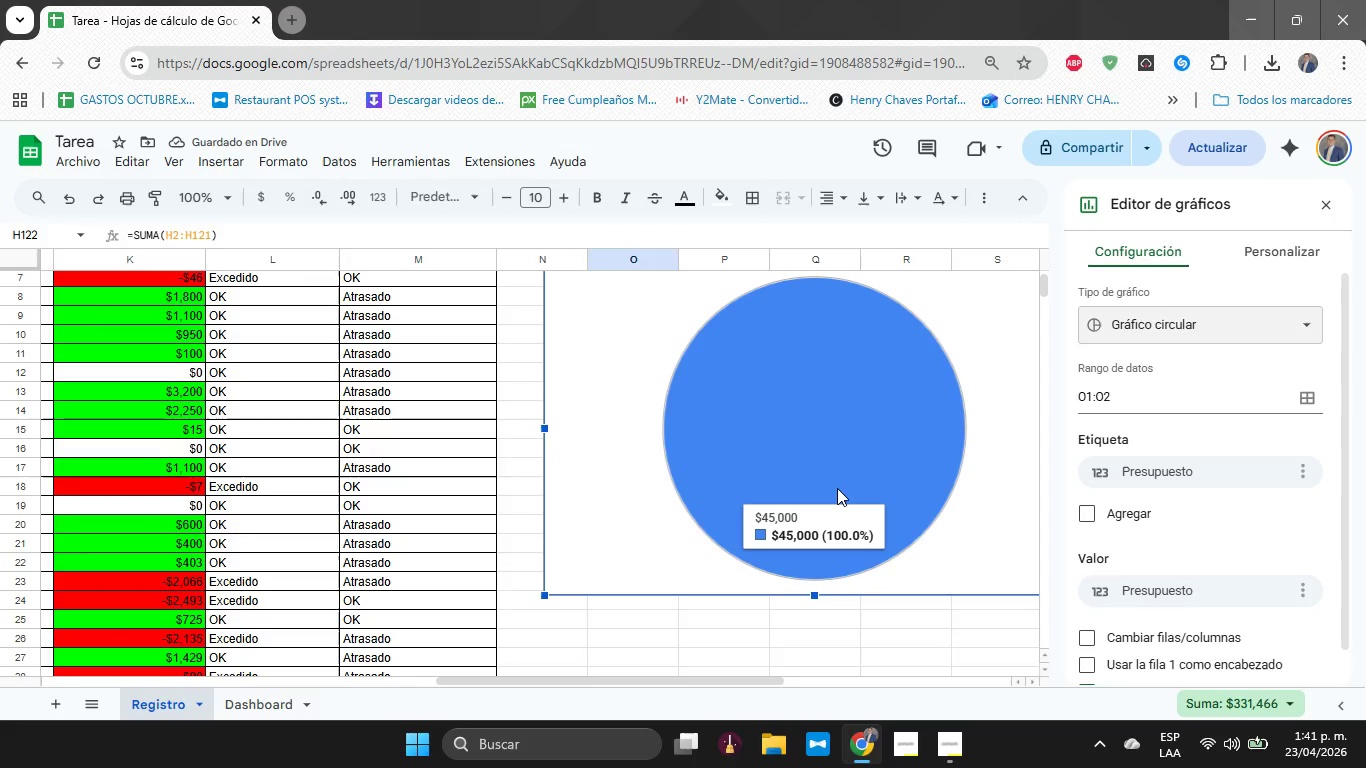 
left_click([1075, 523])
 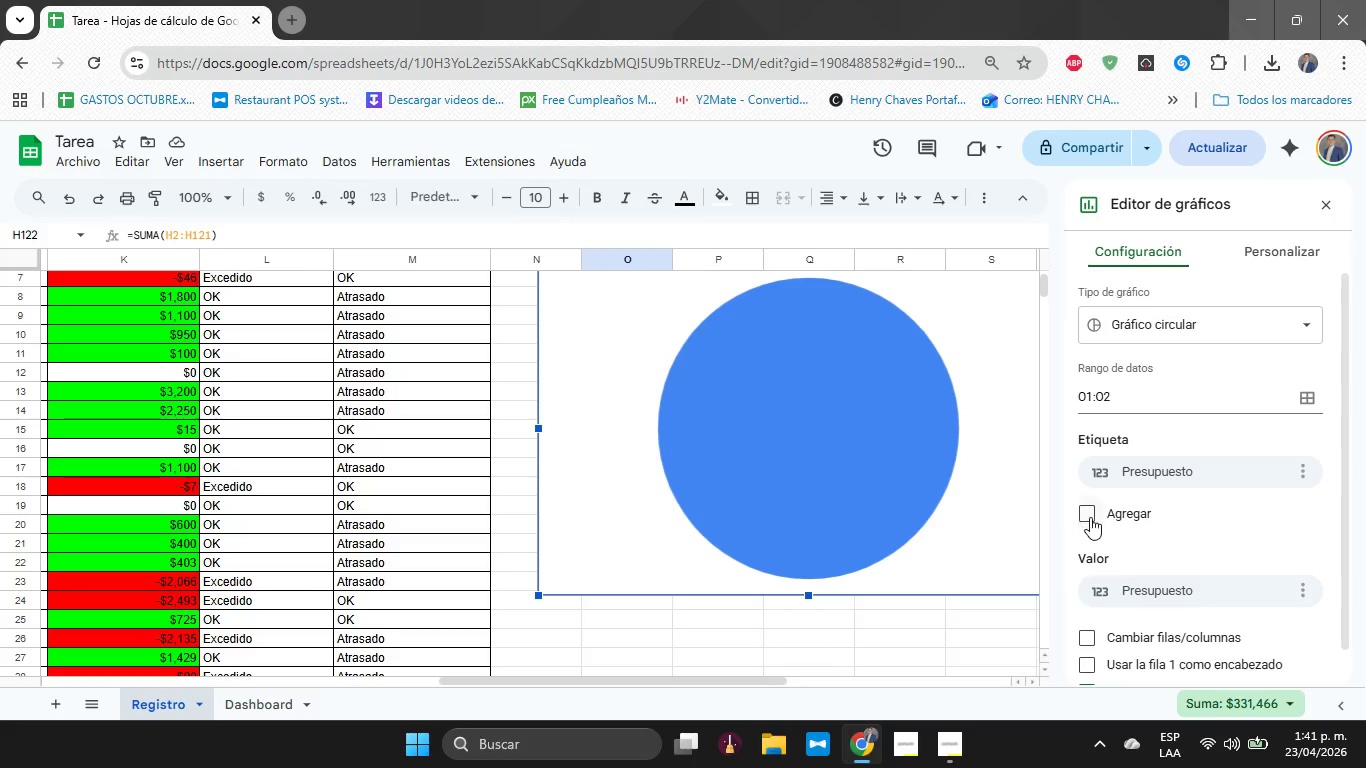 
left_click([1091, 517])
 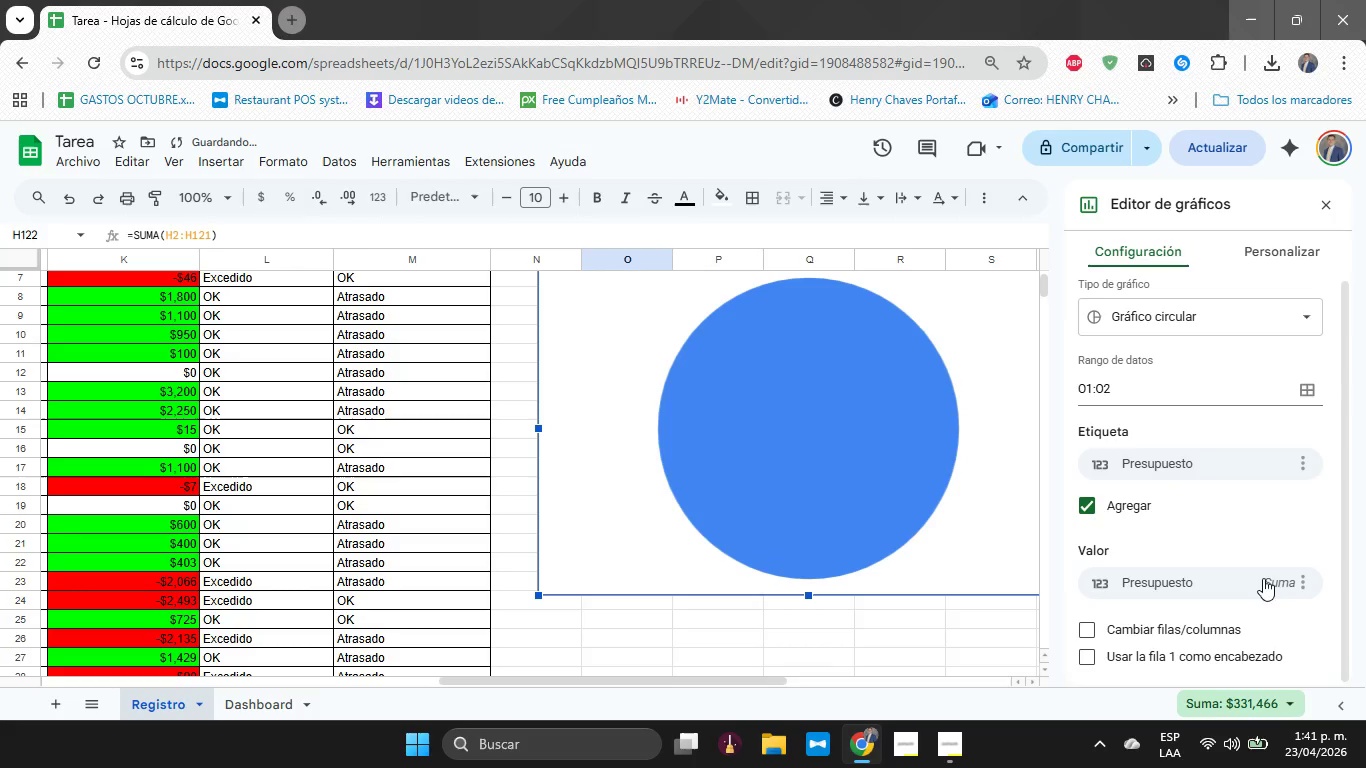 
left_click([1311, 588])
 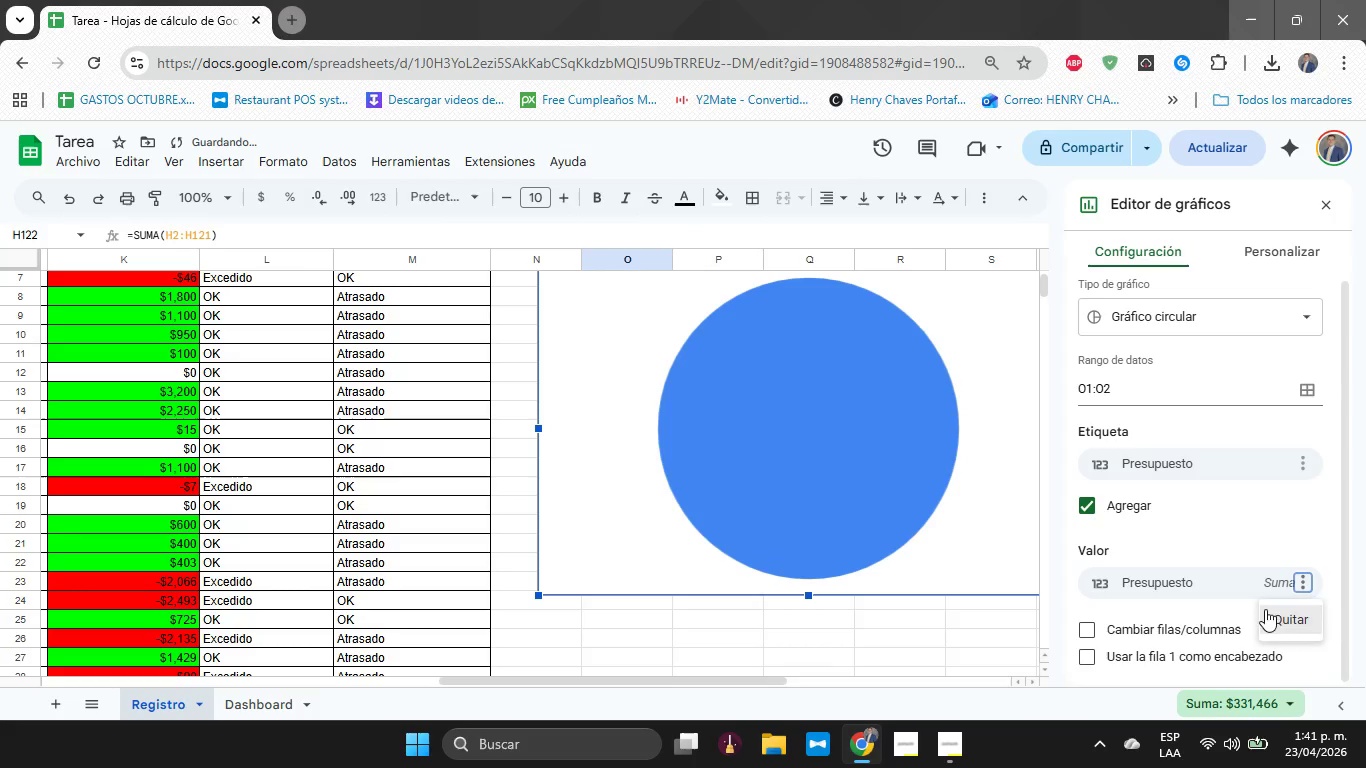 
left_click([1206, 587])
 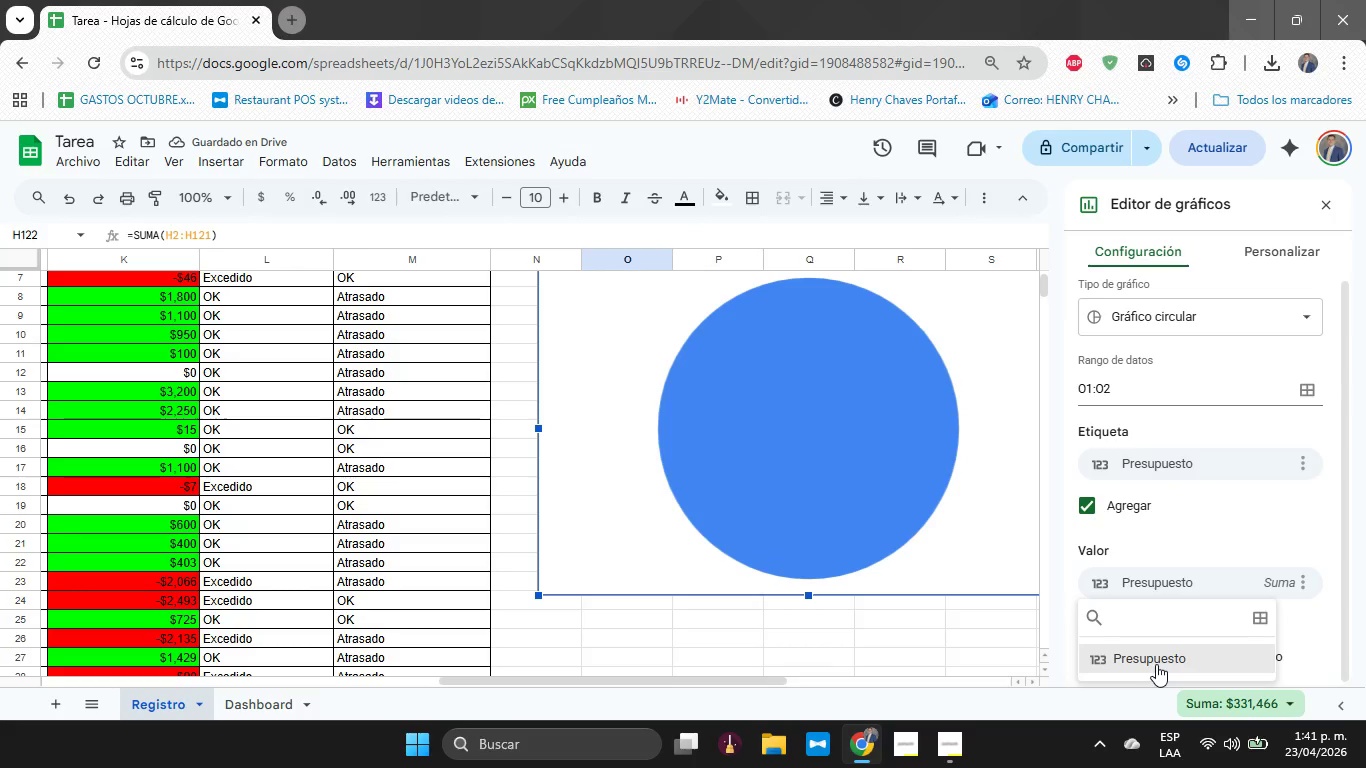 
left_click([1156, 664])
 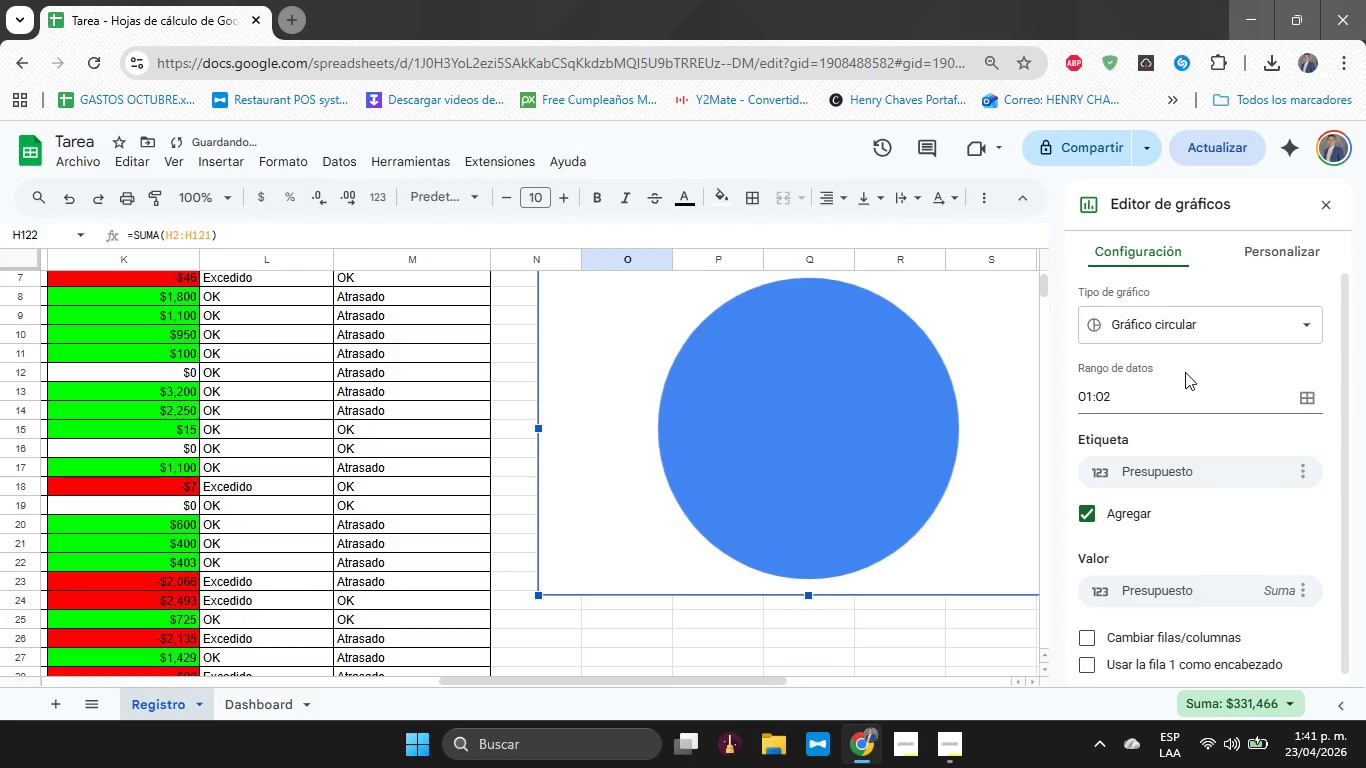 
left_click([1198, 411])
 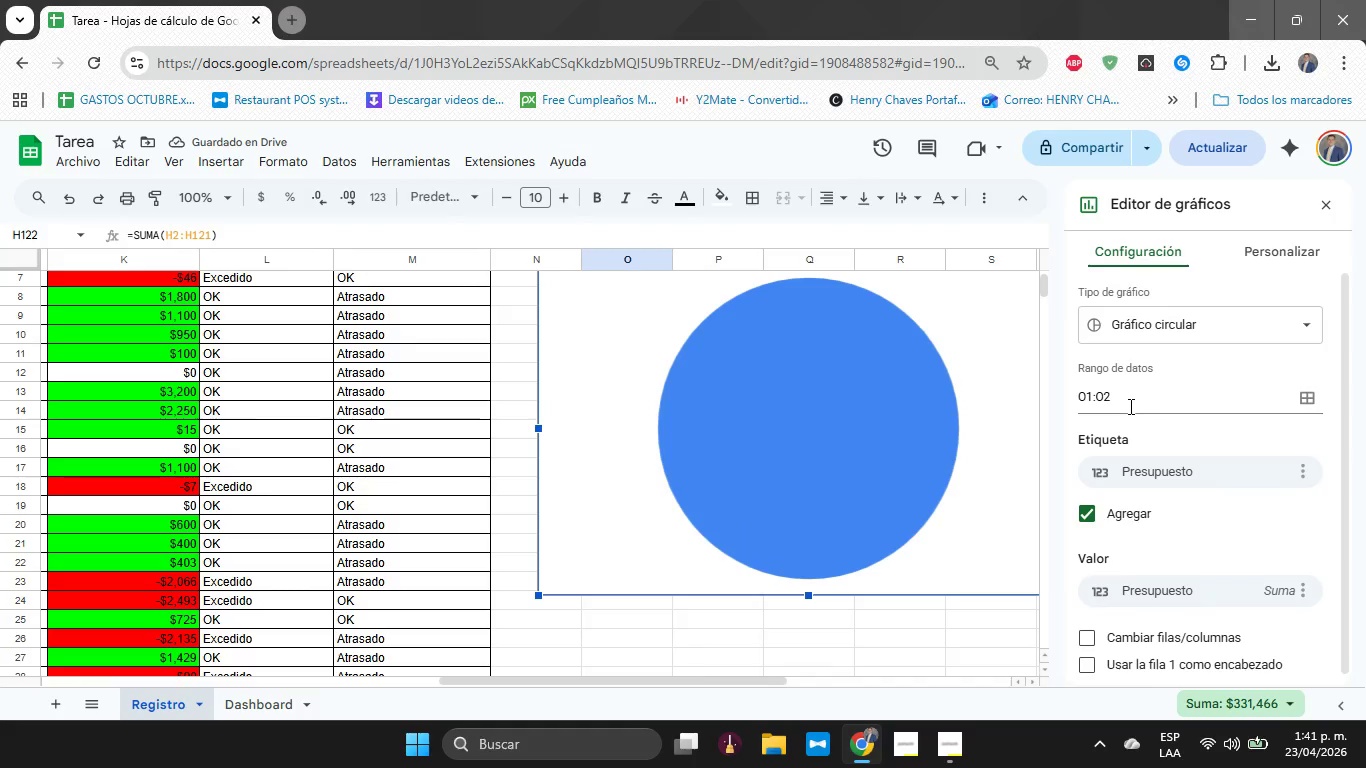 
left_click([1119, 407])
 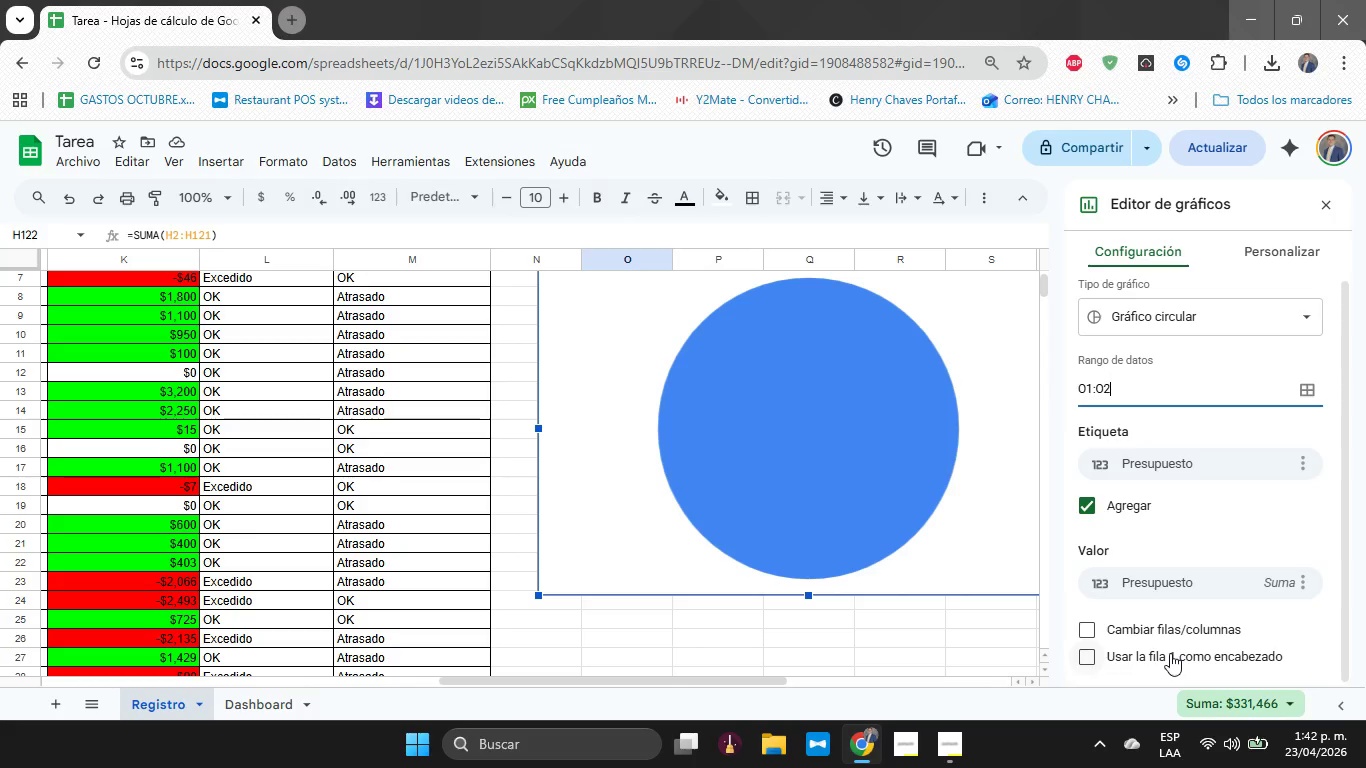 
left_click([1322, 214])
 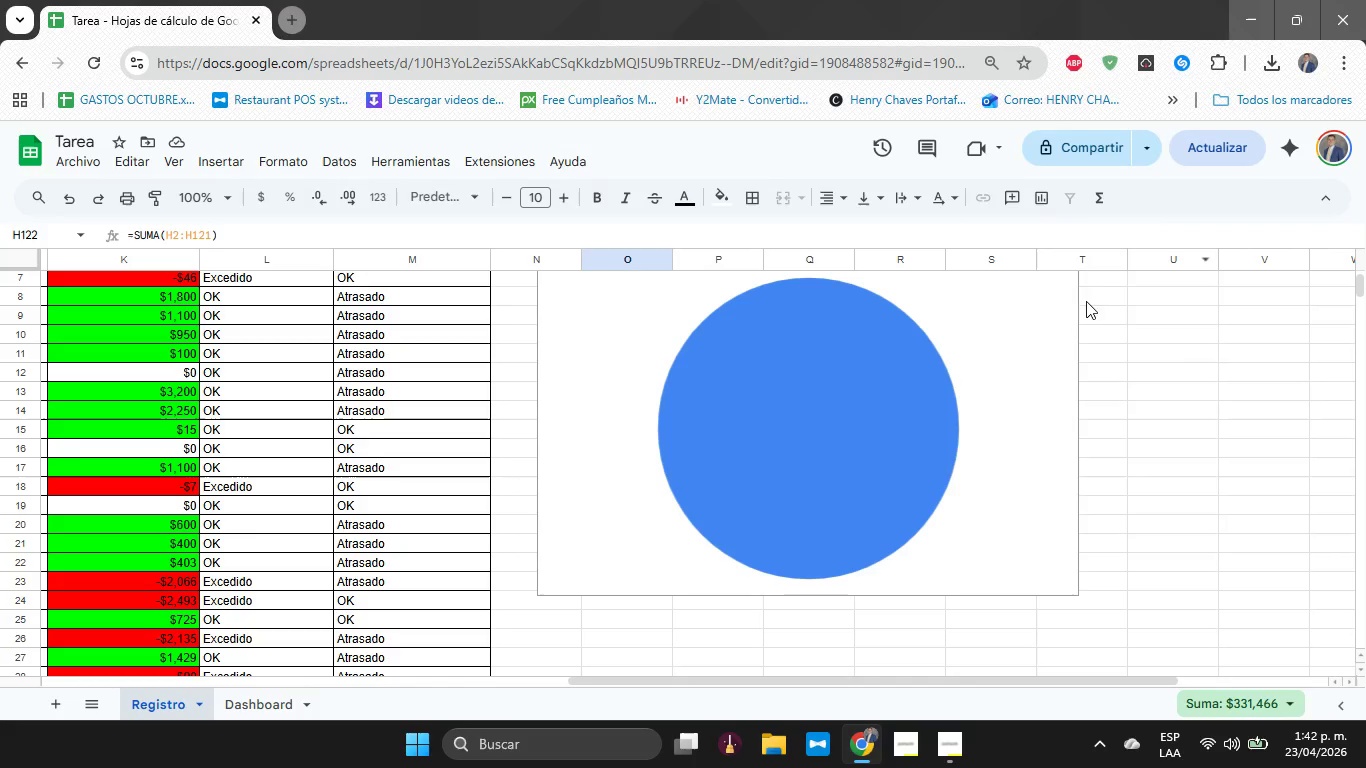 
left_click([1078, 304])
 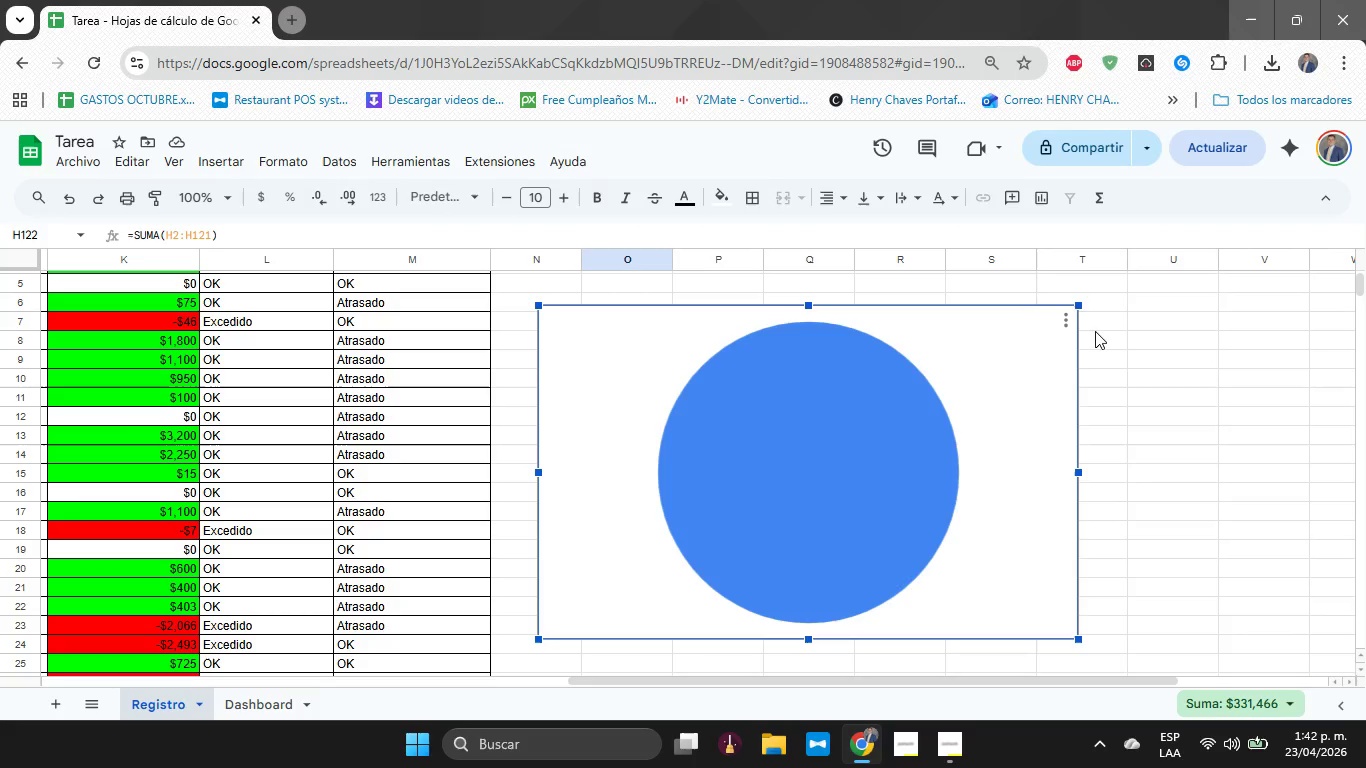 
key(Control+Z)
 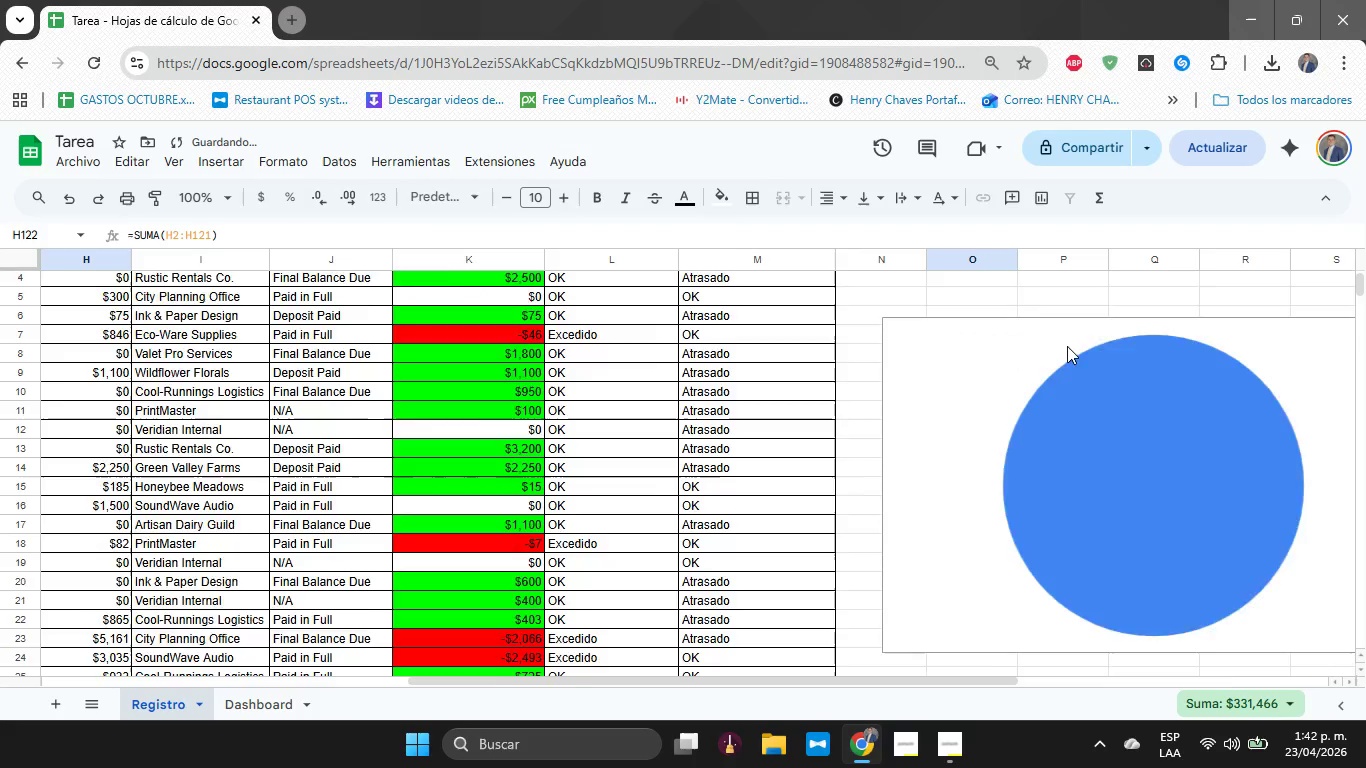 
key(Control+Z)
 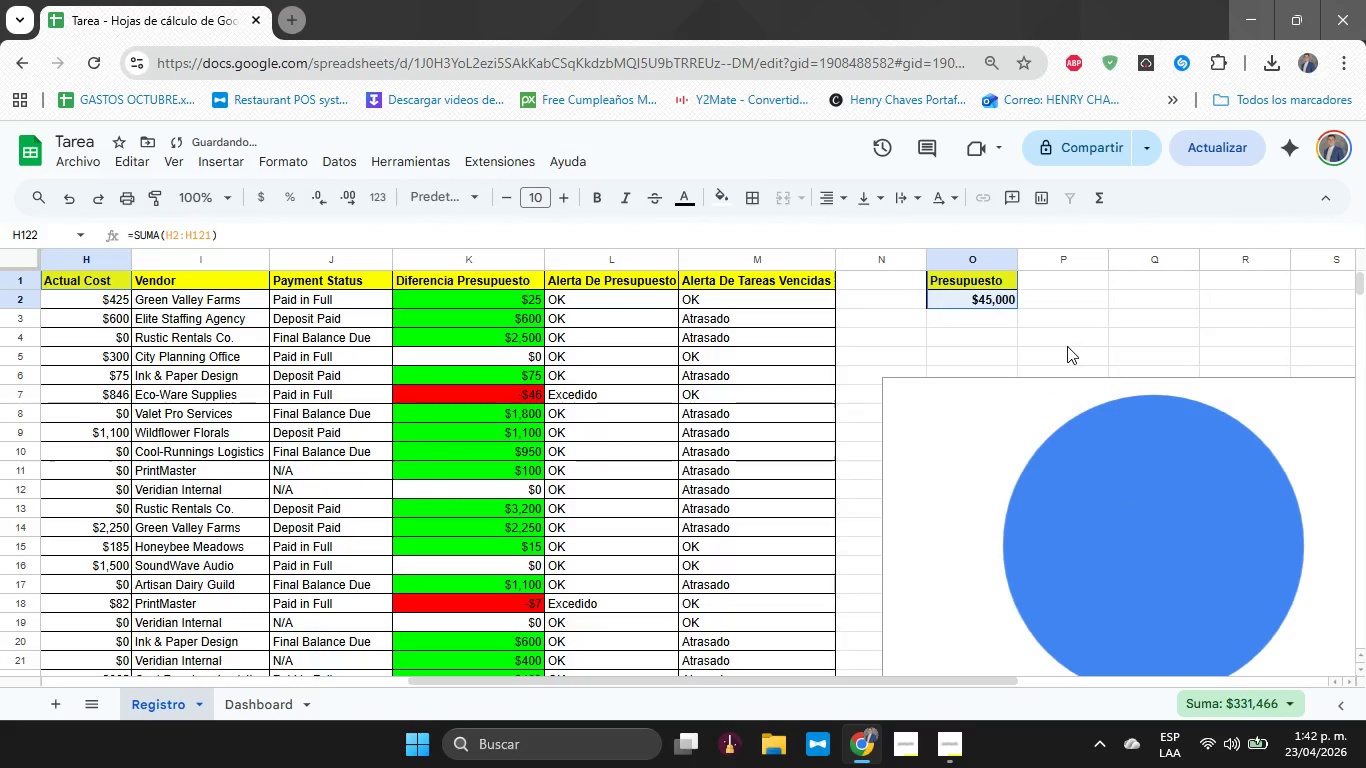 
key(Control+Z)
 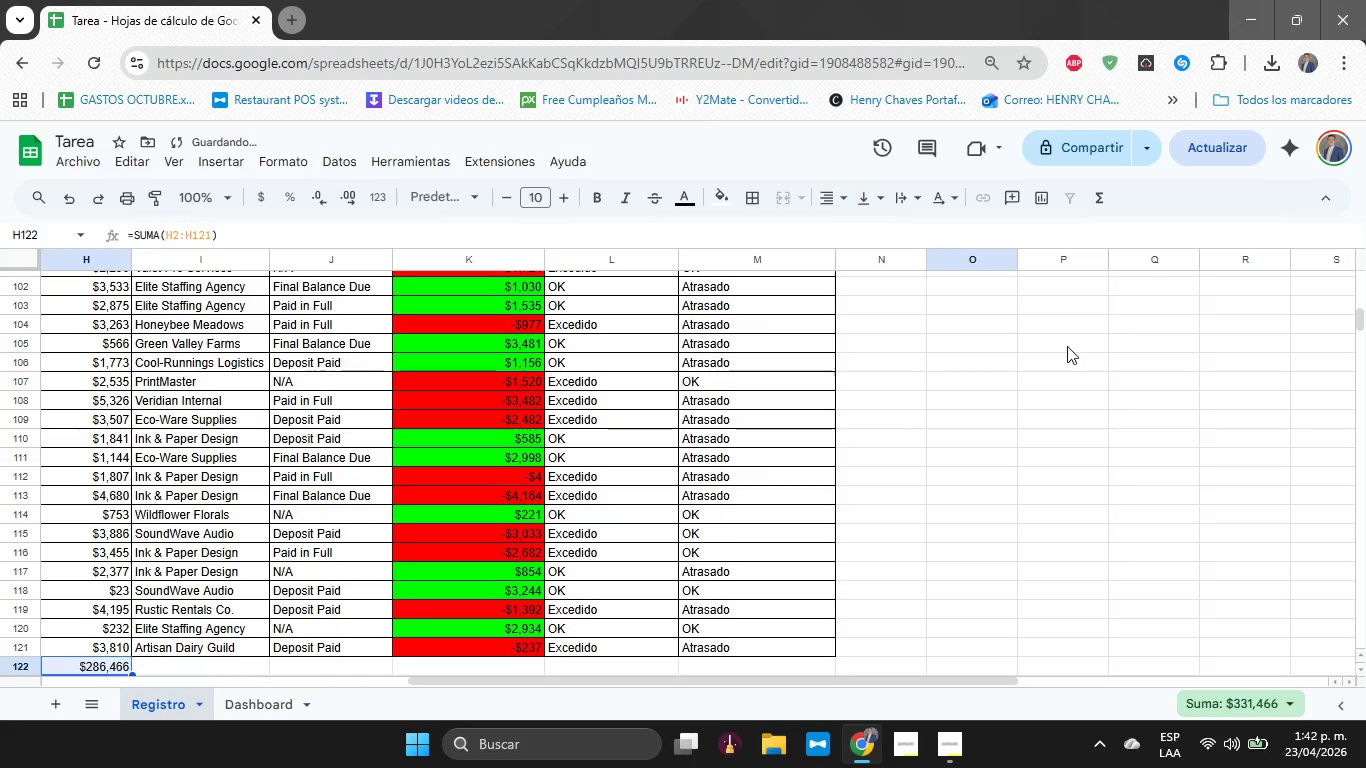 
key(Control+Z)
 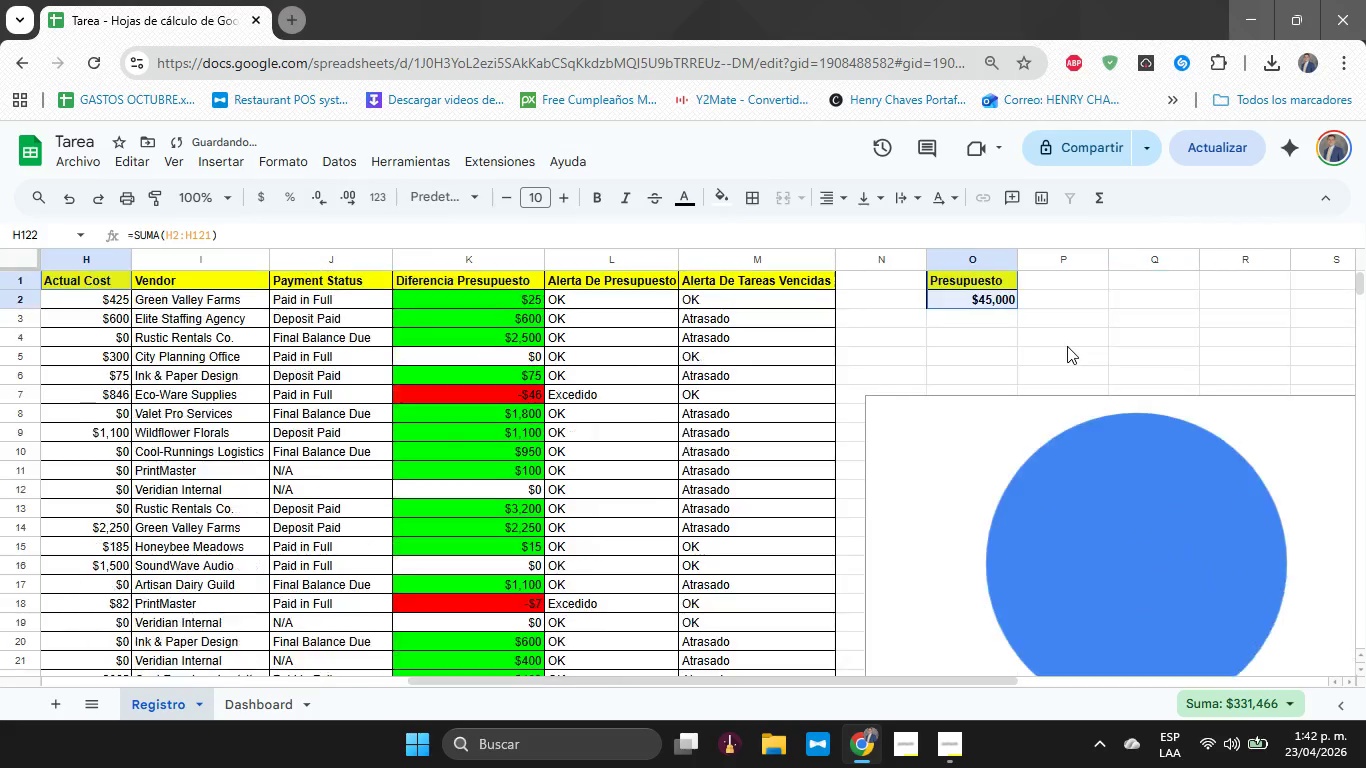 
key(Control+Z)
 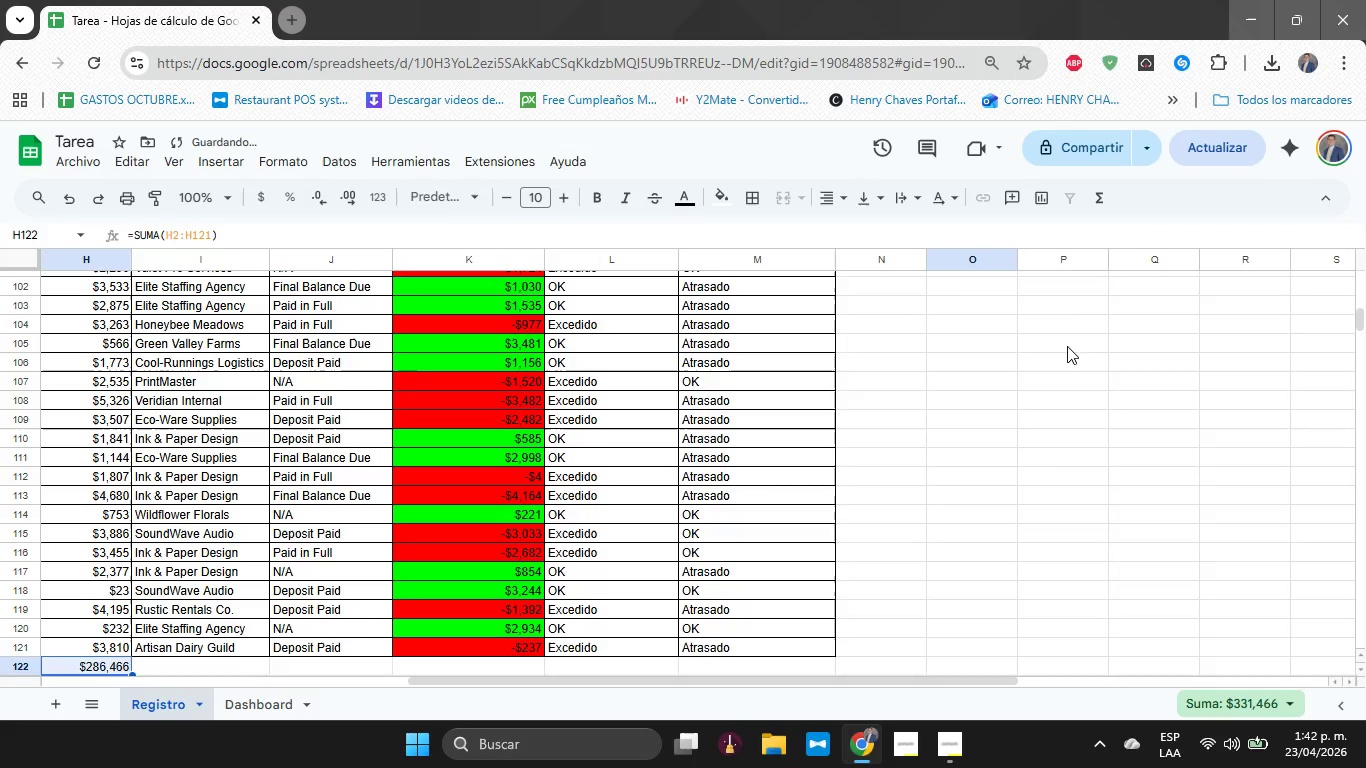 
key(Control+Z)
 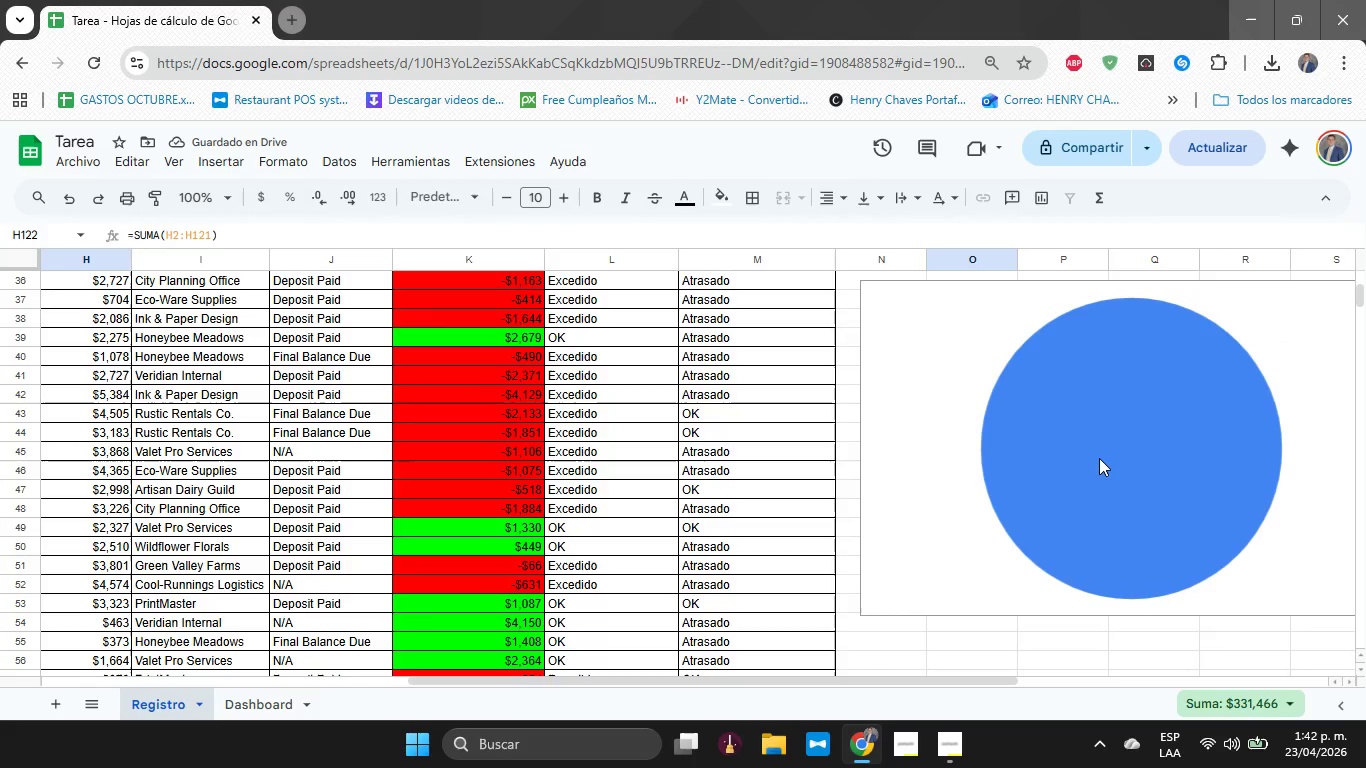 
left_click([237, 700])
 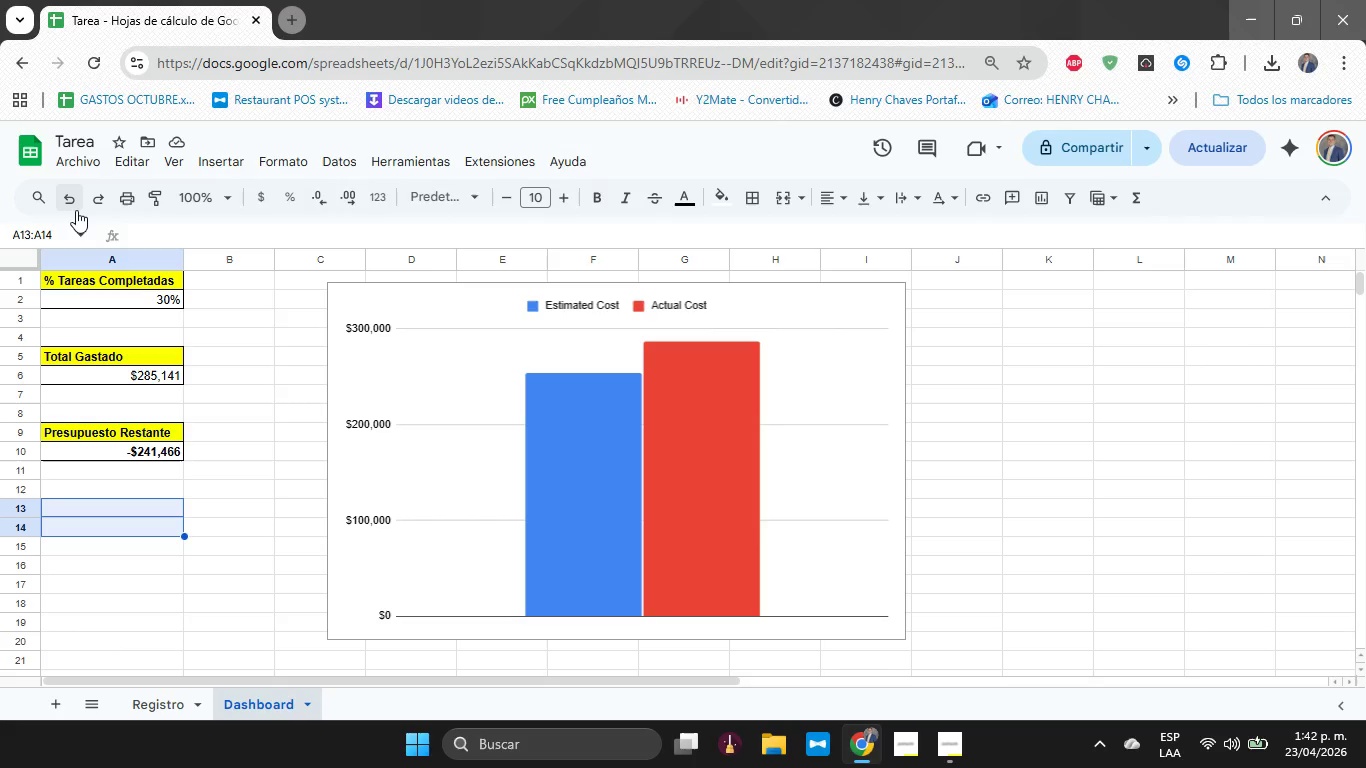 
double_click([76, 210])
 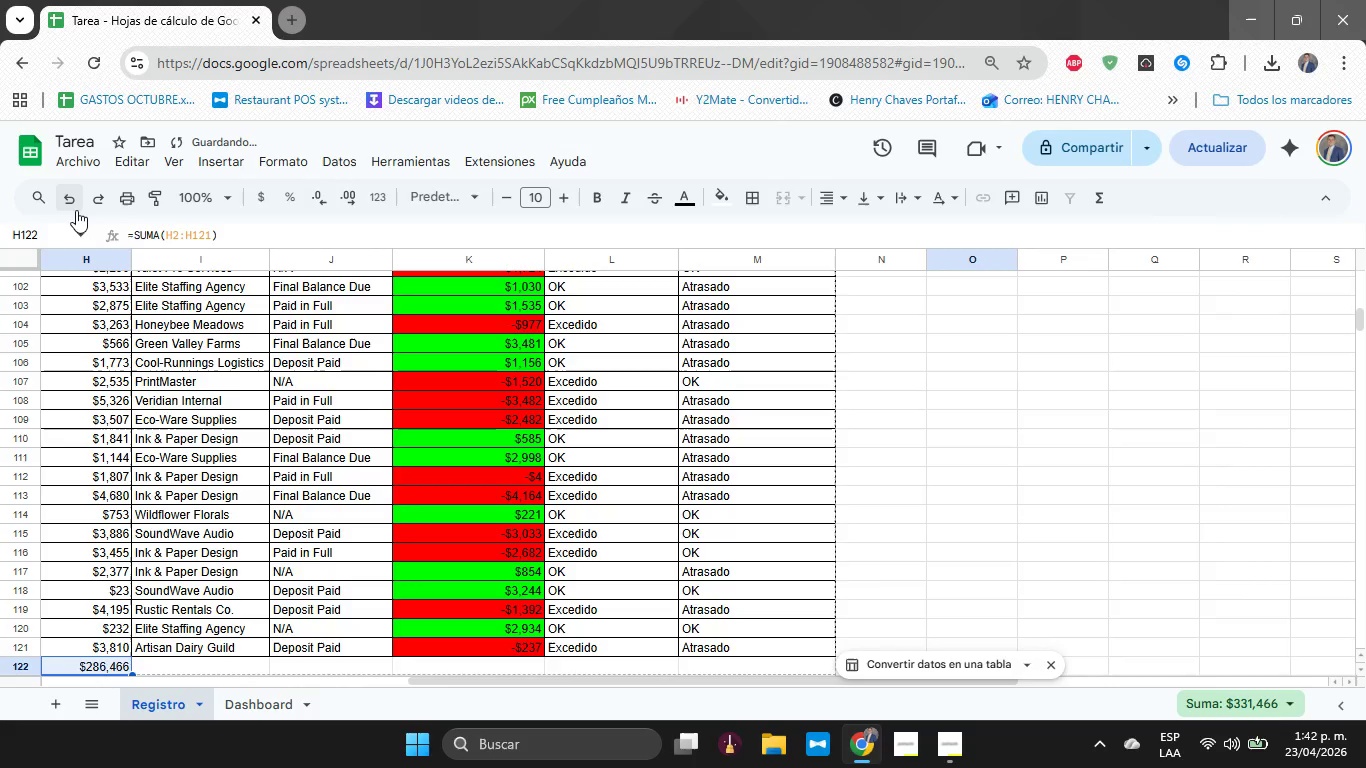 
left_click([76, 210])
 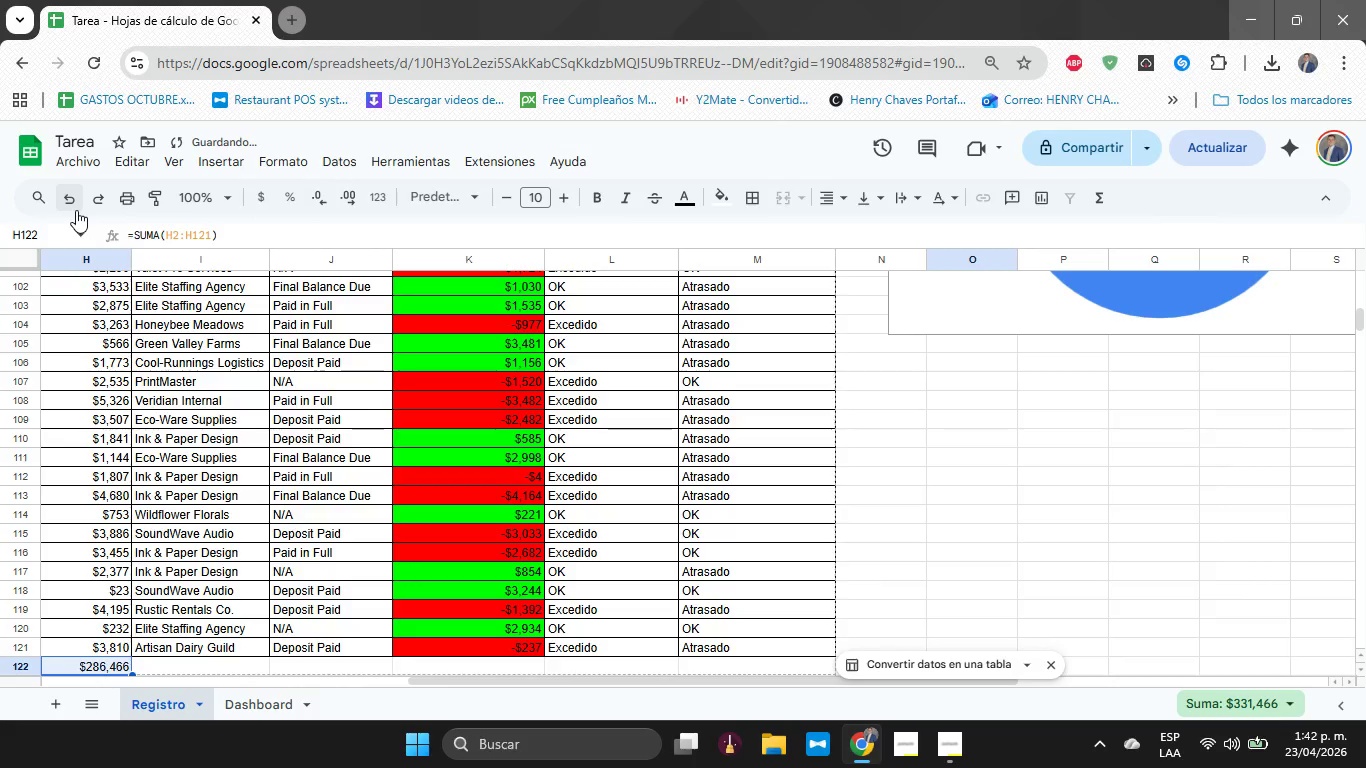 
left_click([76, 210])
 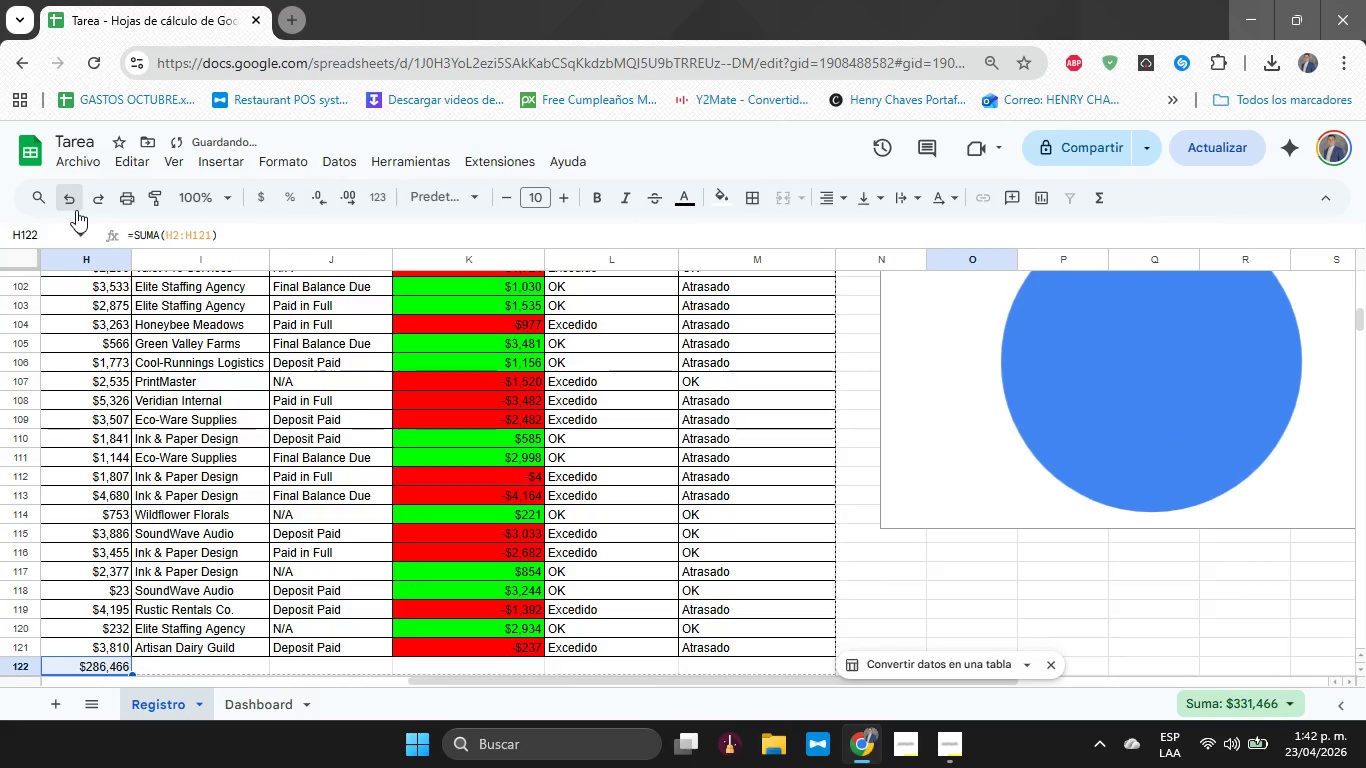 
double_click([76, 210])
 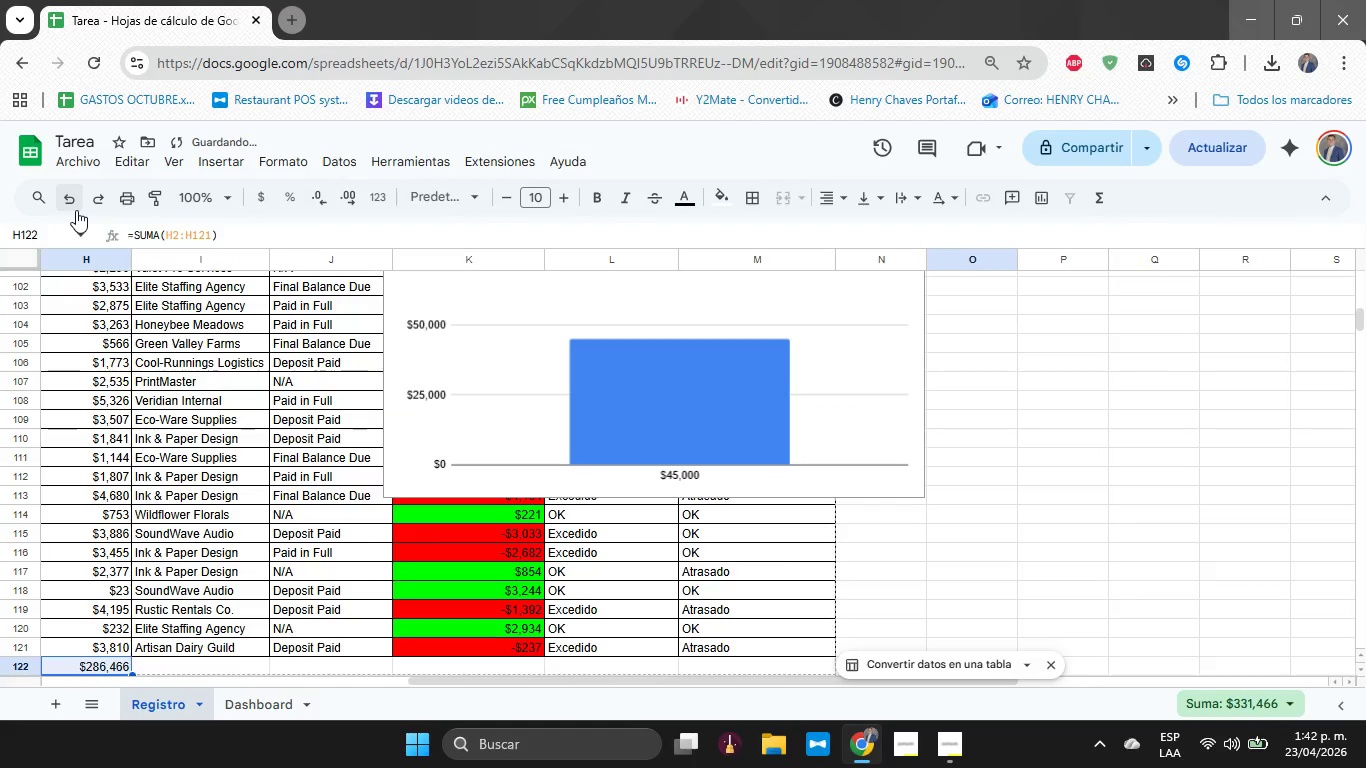 
triple_click([76, 210])
 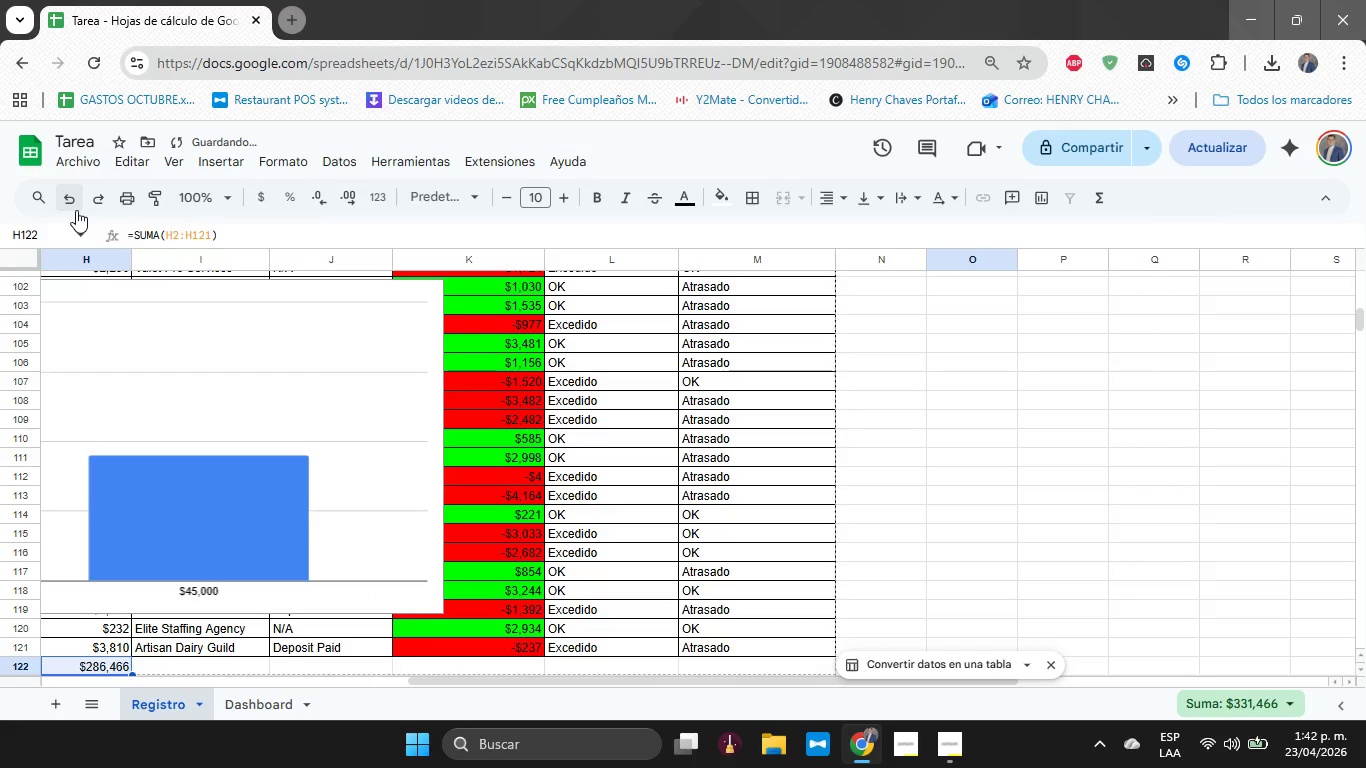 
triple_click([76, 210])
 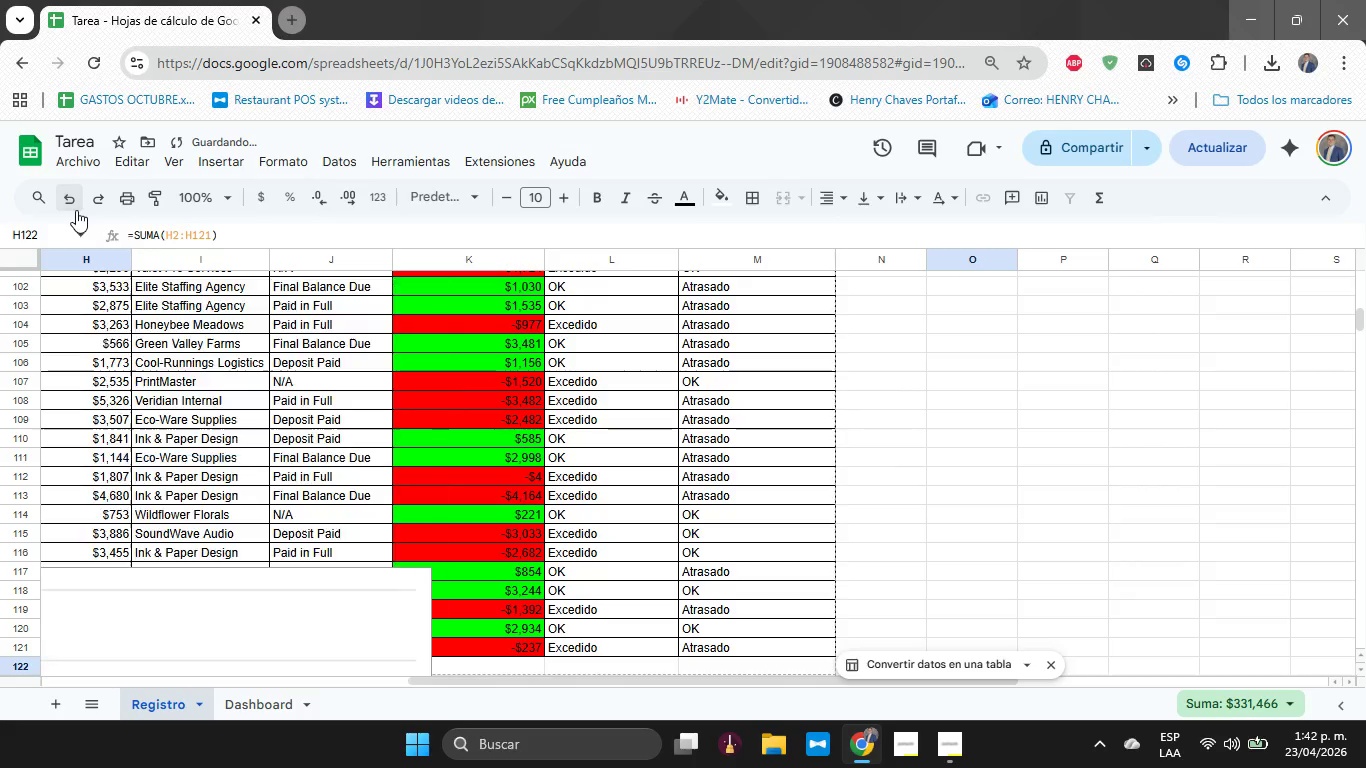 
triple_click([76, 210])
 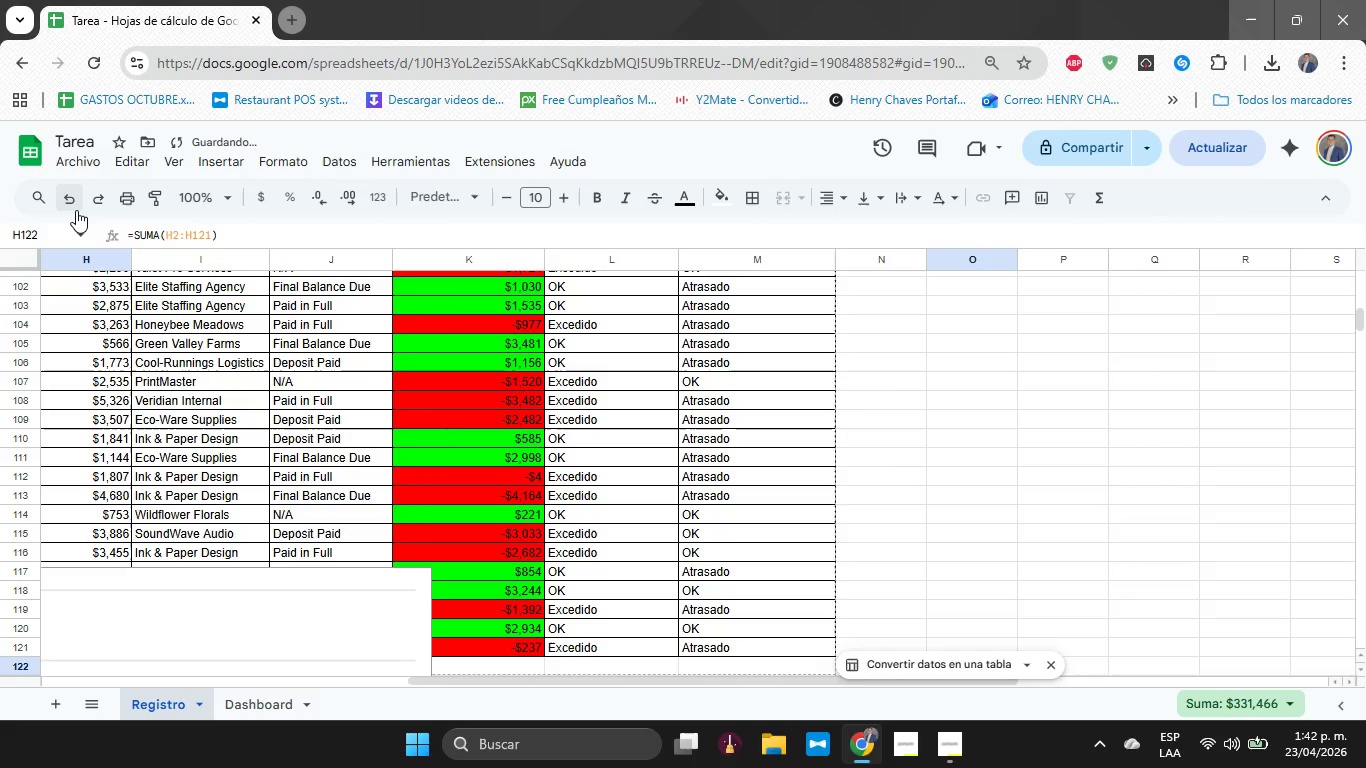 
left_click([76, 210])
 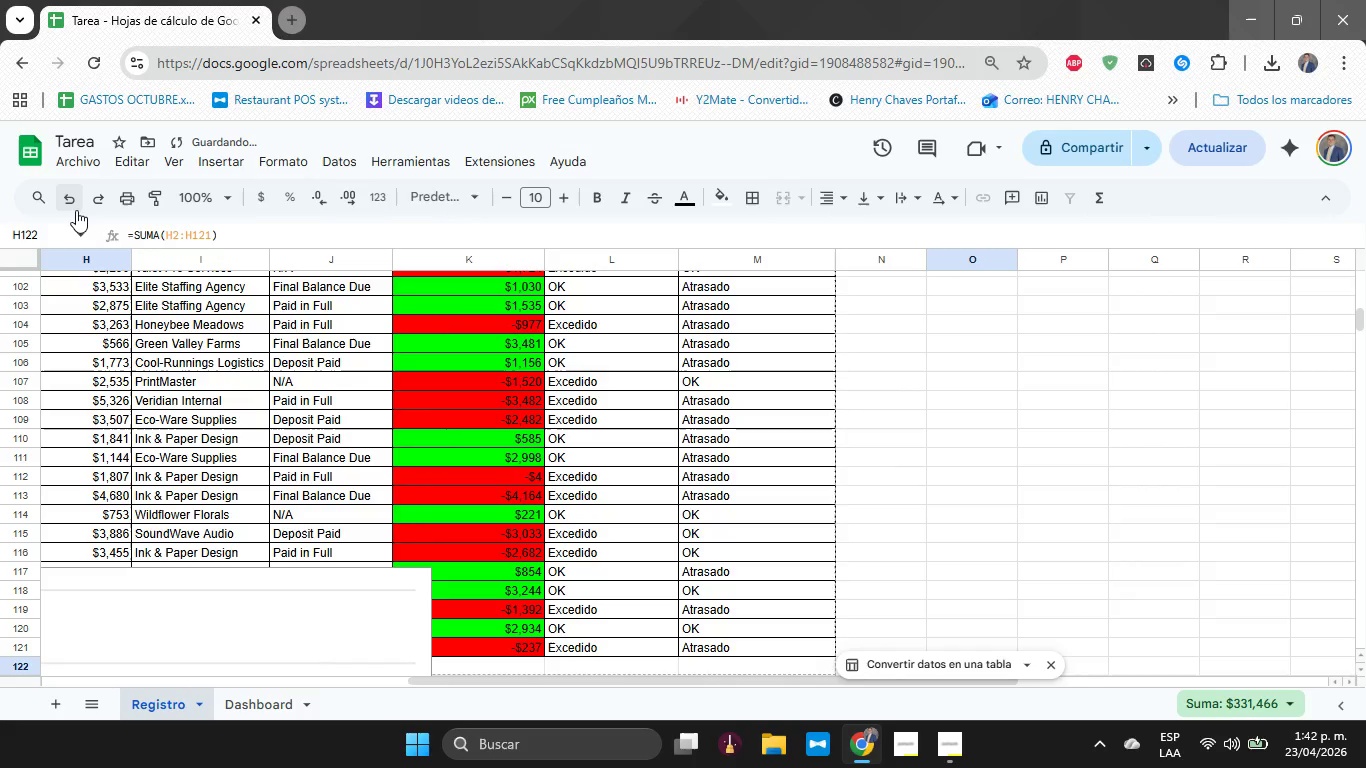 
left_click([76, 210])
 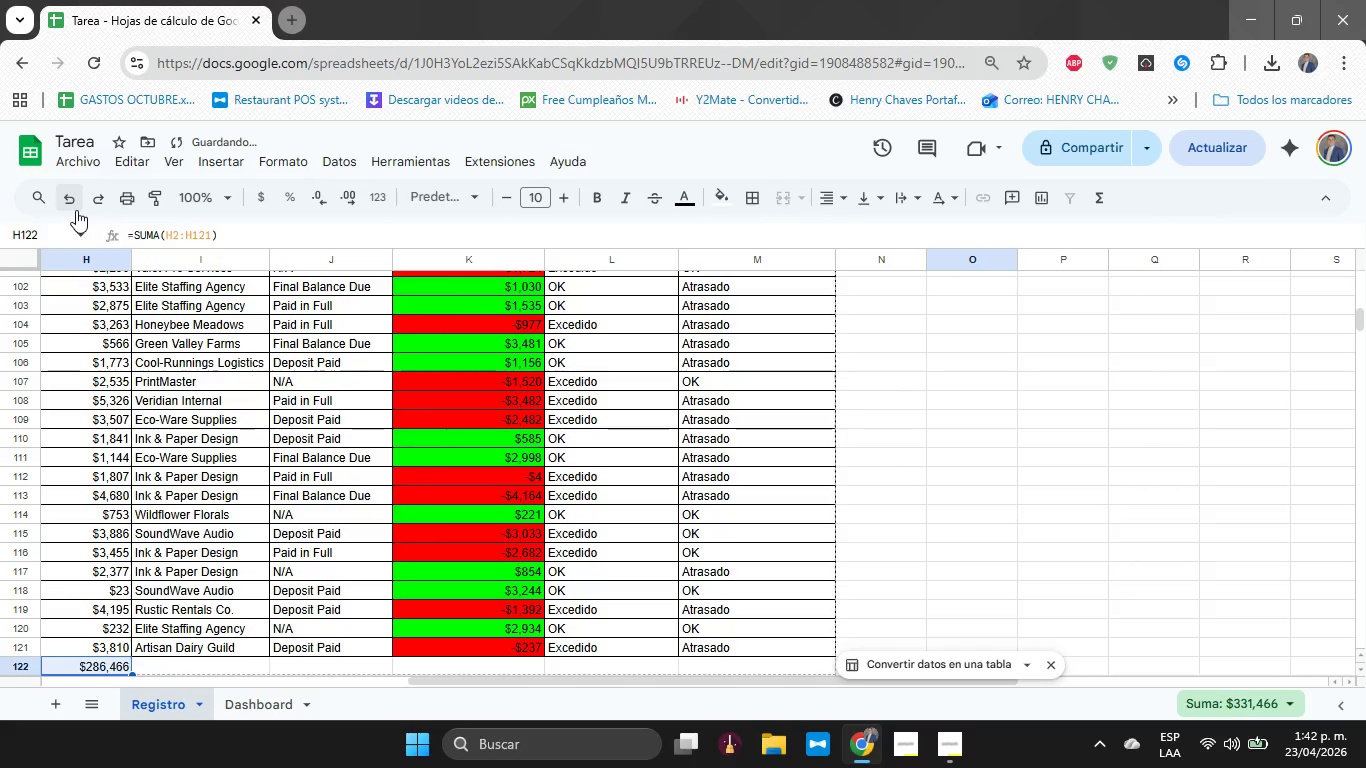 
left_click([76, 210])
 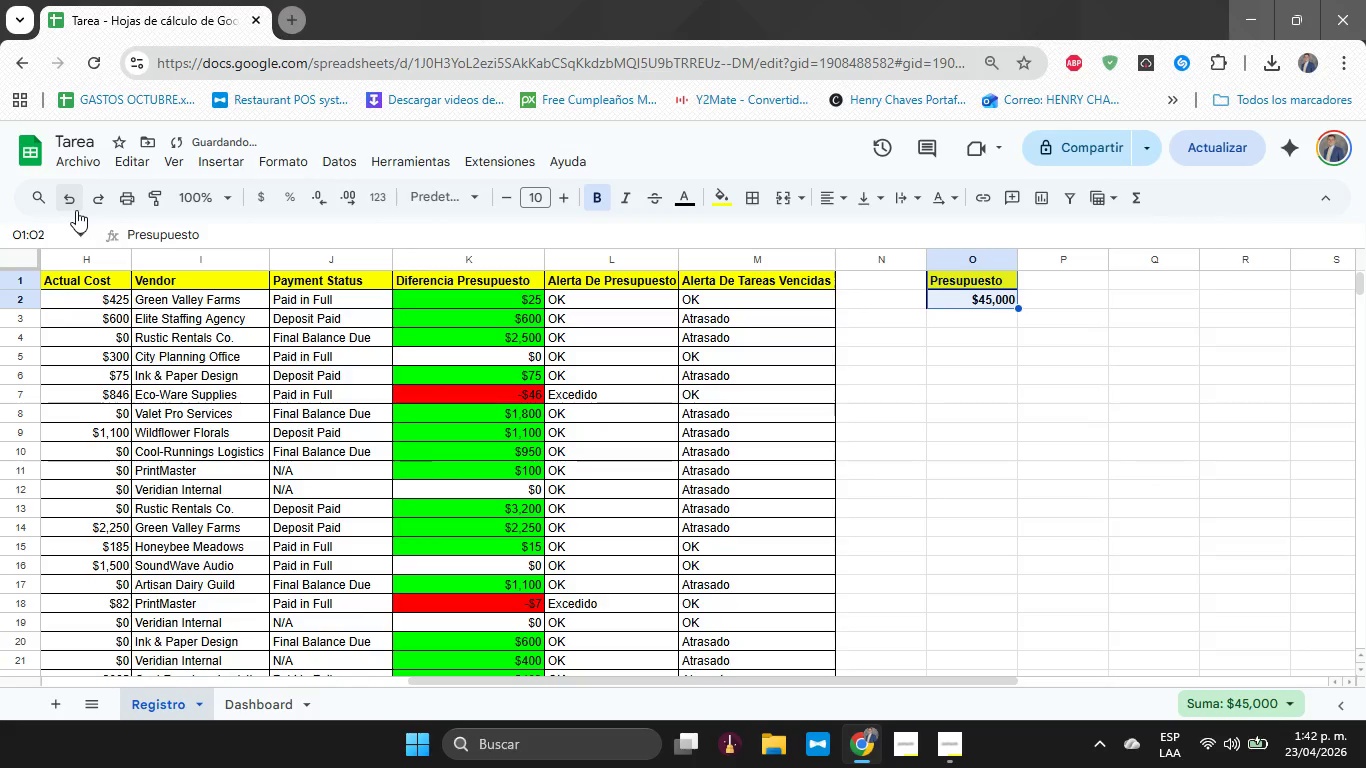 
left_click([76, 210])
 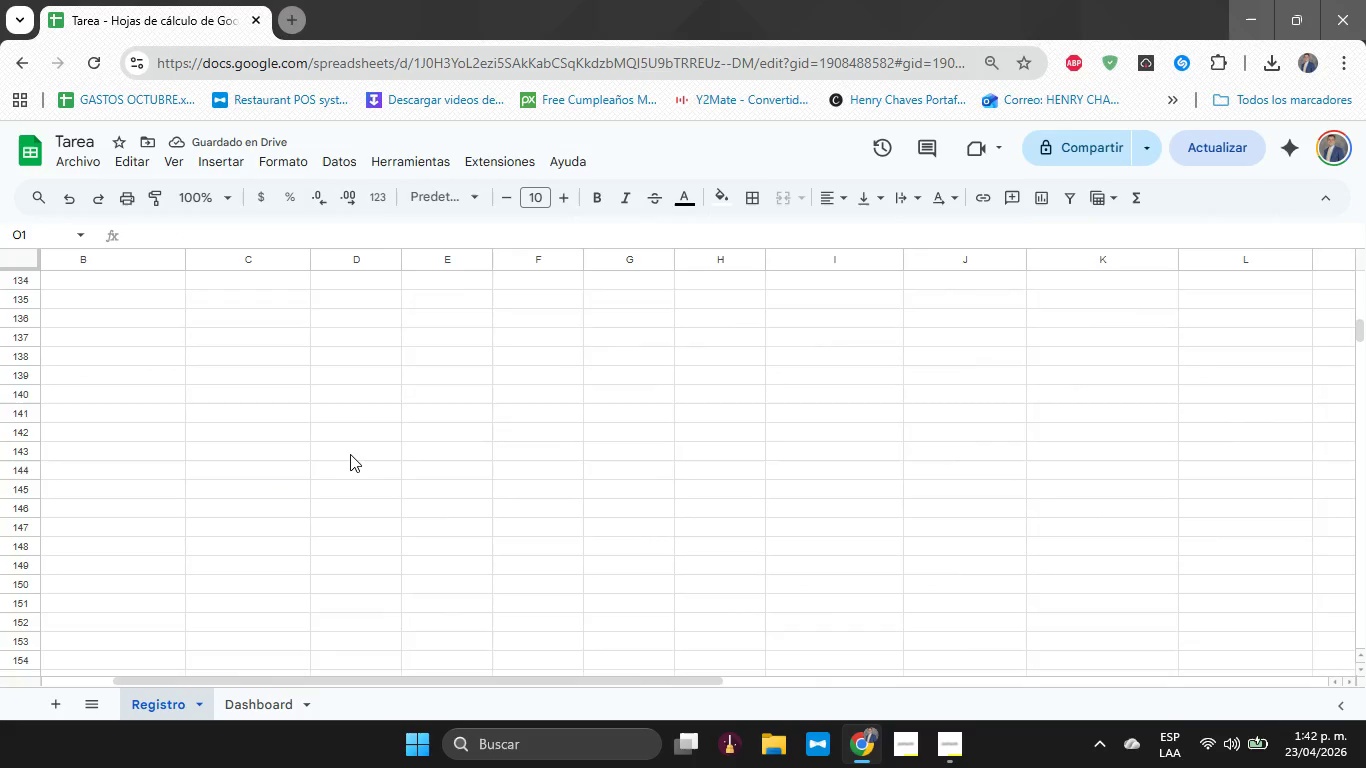 
left_click([294, 561])
 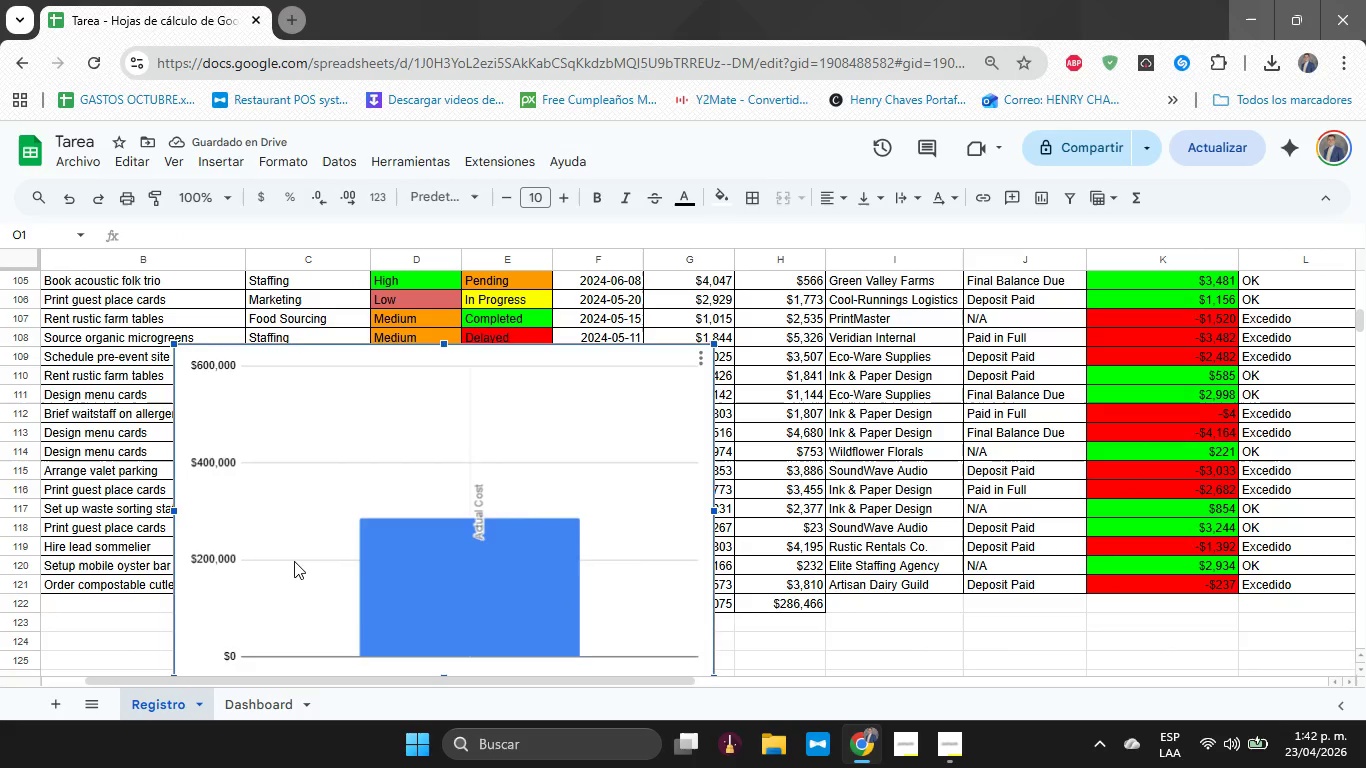 
key(Backspace)
 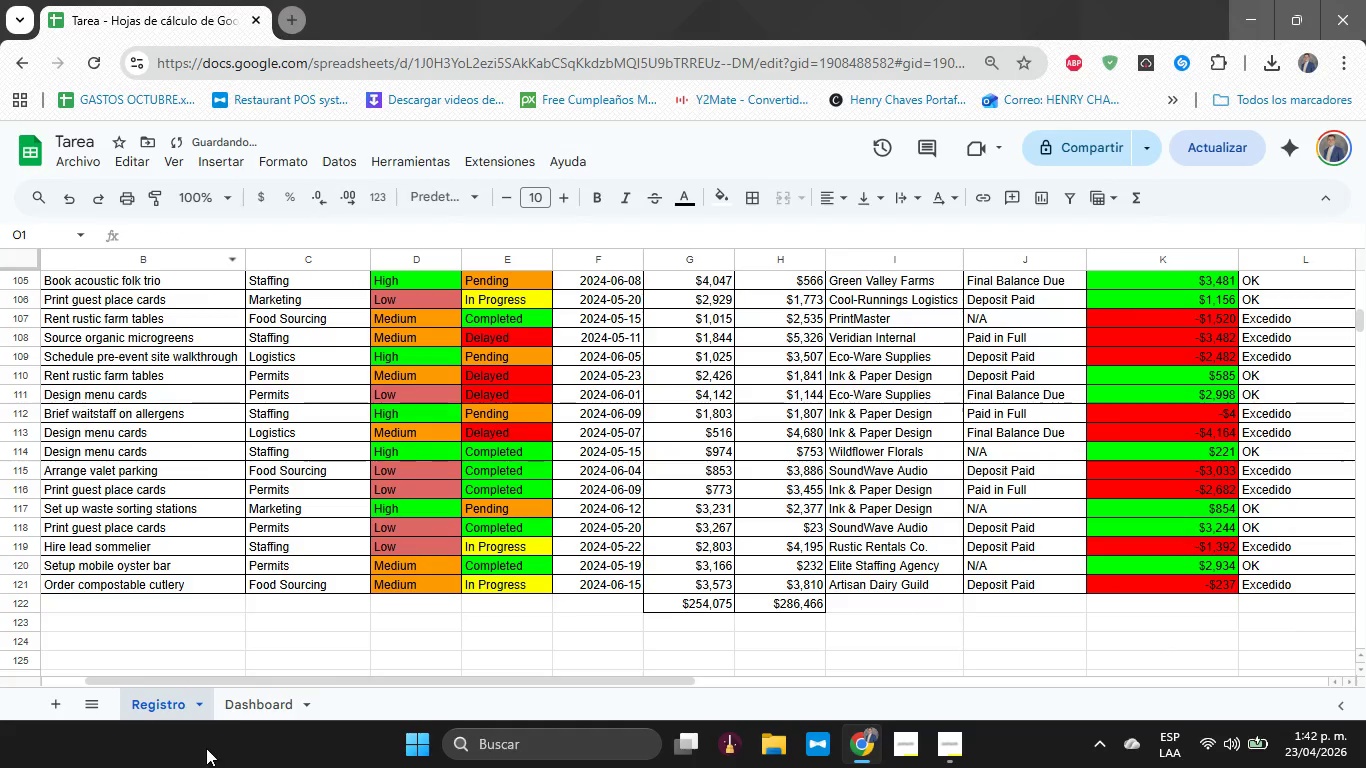 
left_click([259, 717])
 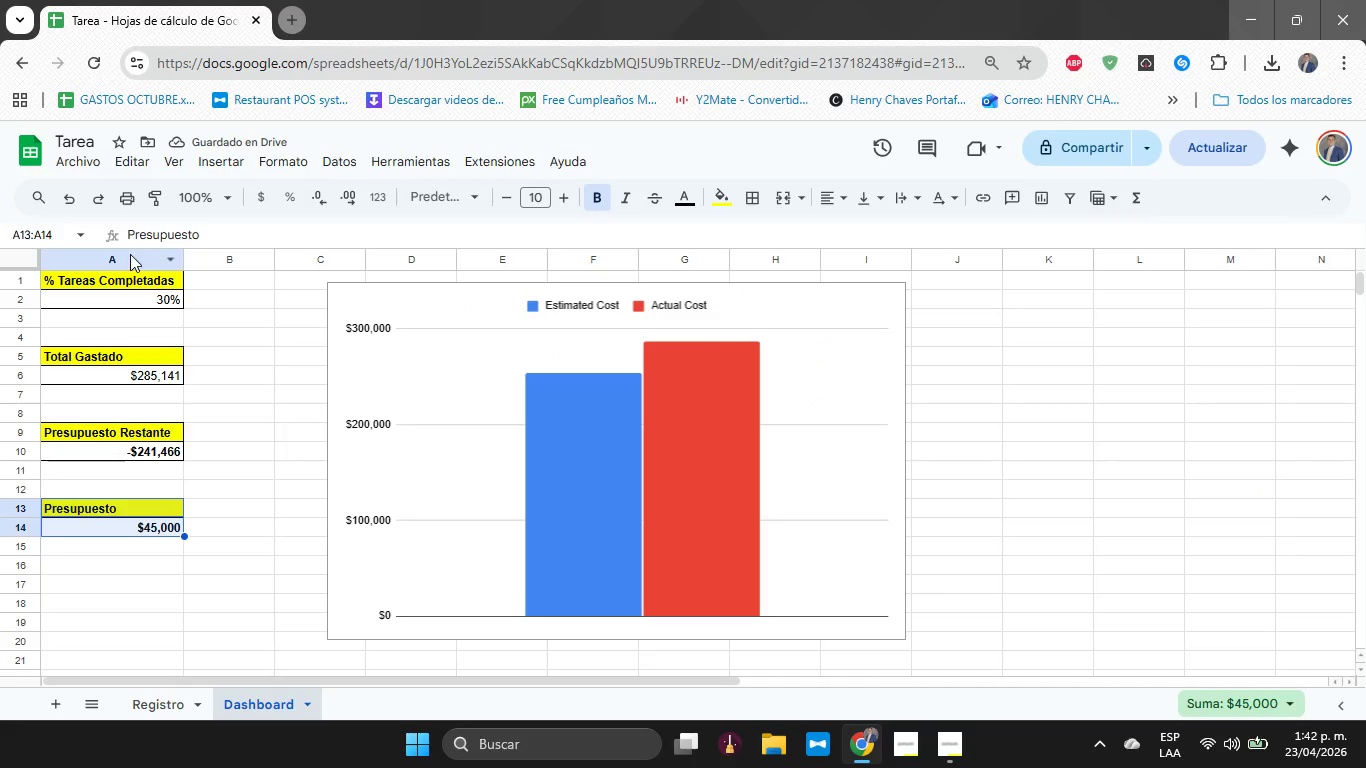 
left_click([222, 471])
 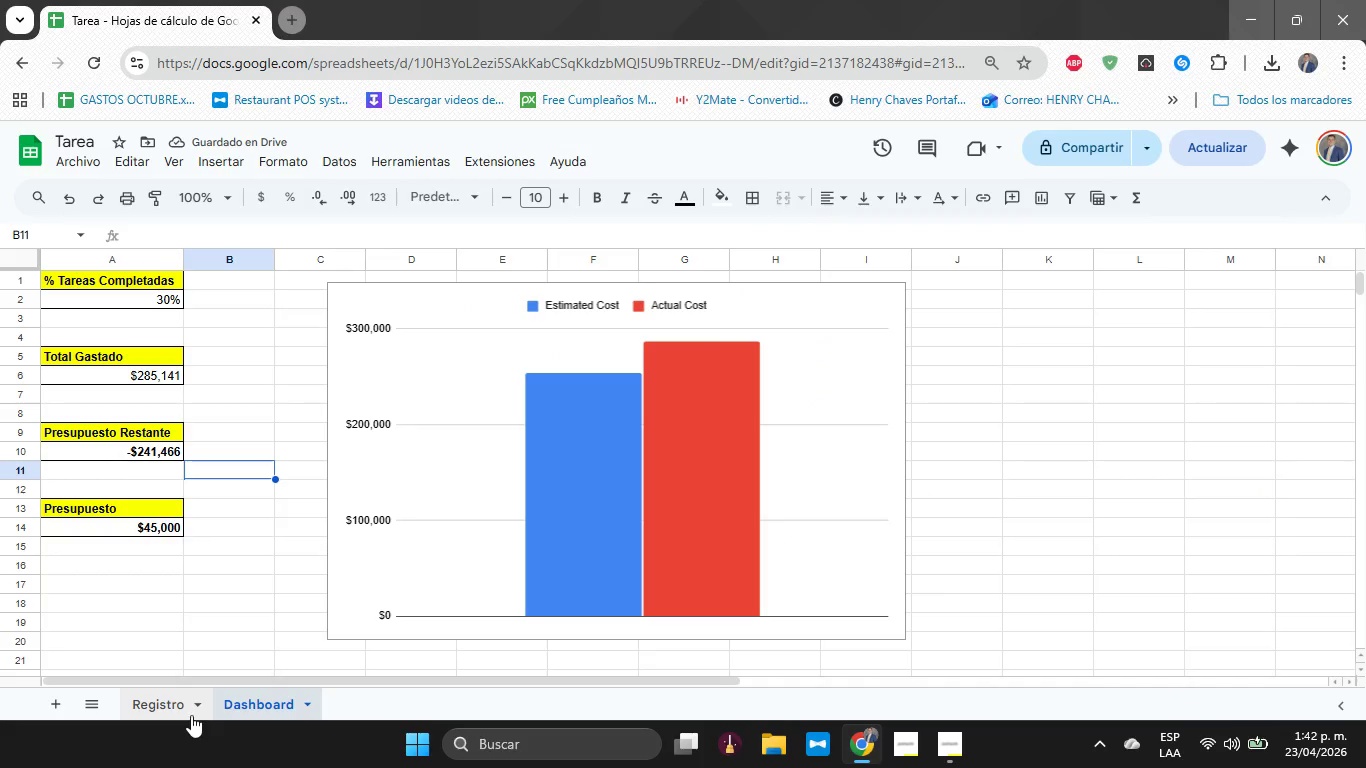 
left_click([188, 711])
 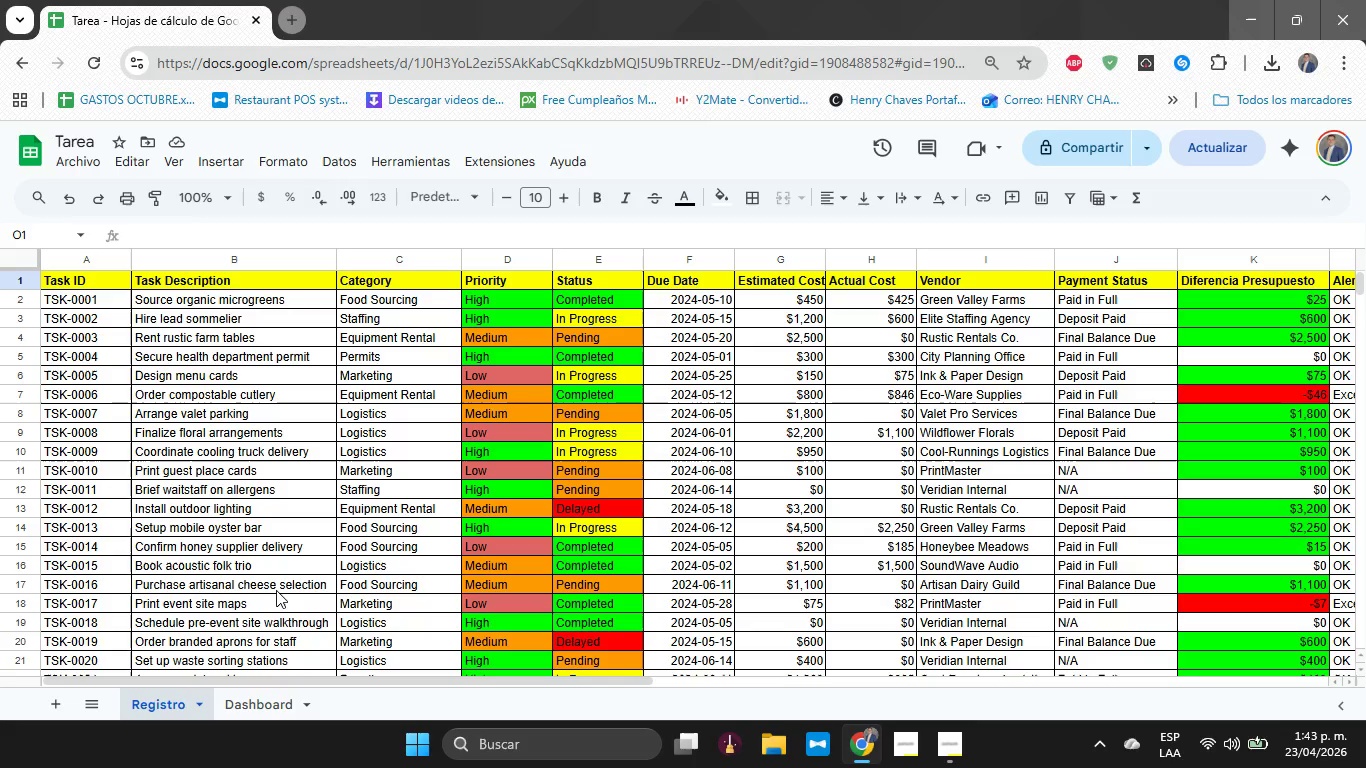 
wait(34.42)
 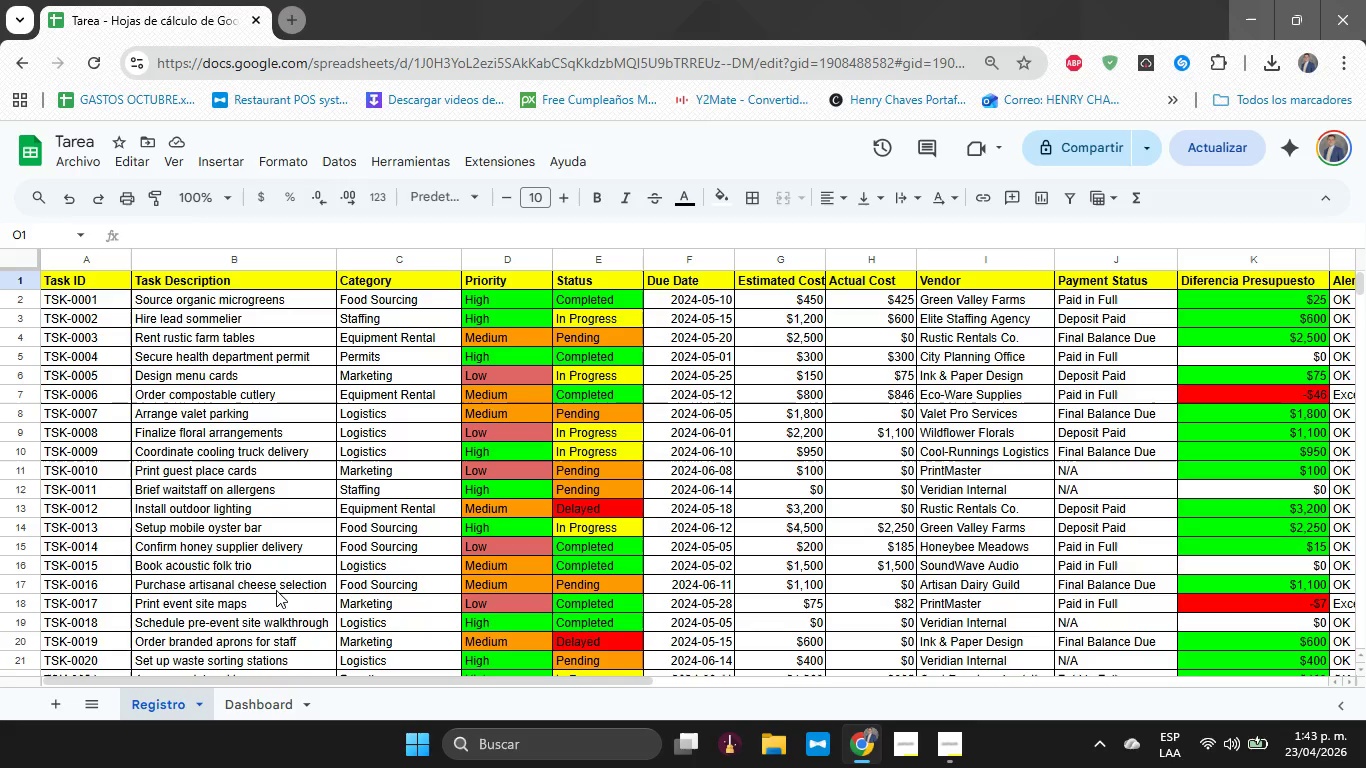 
left_click([258, 706])
 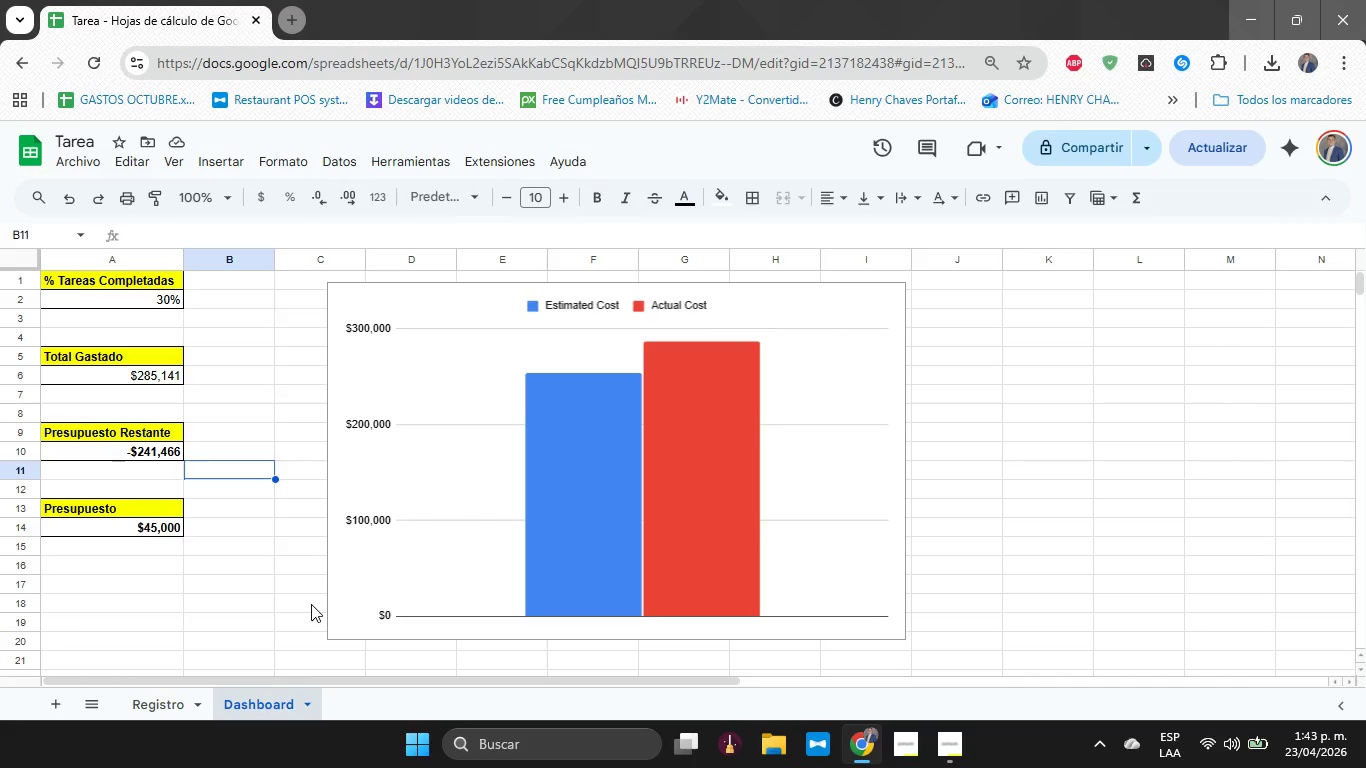 
wait(22.95)
 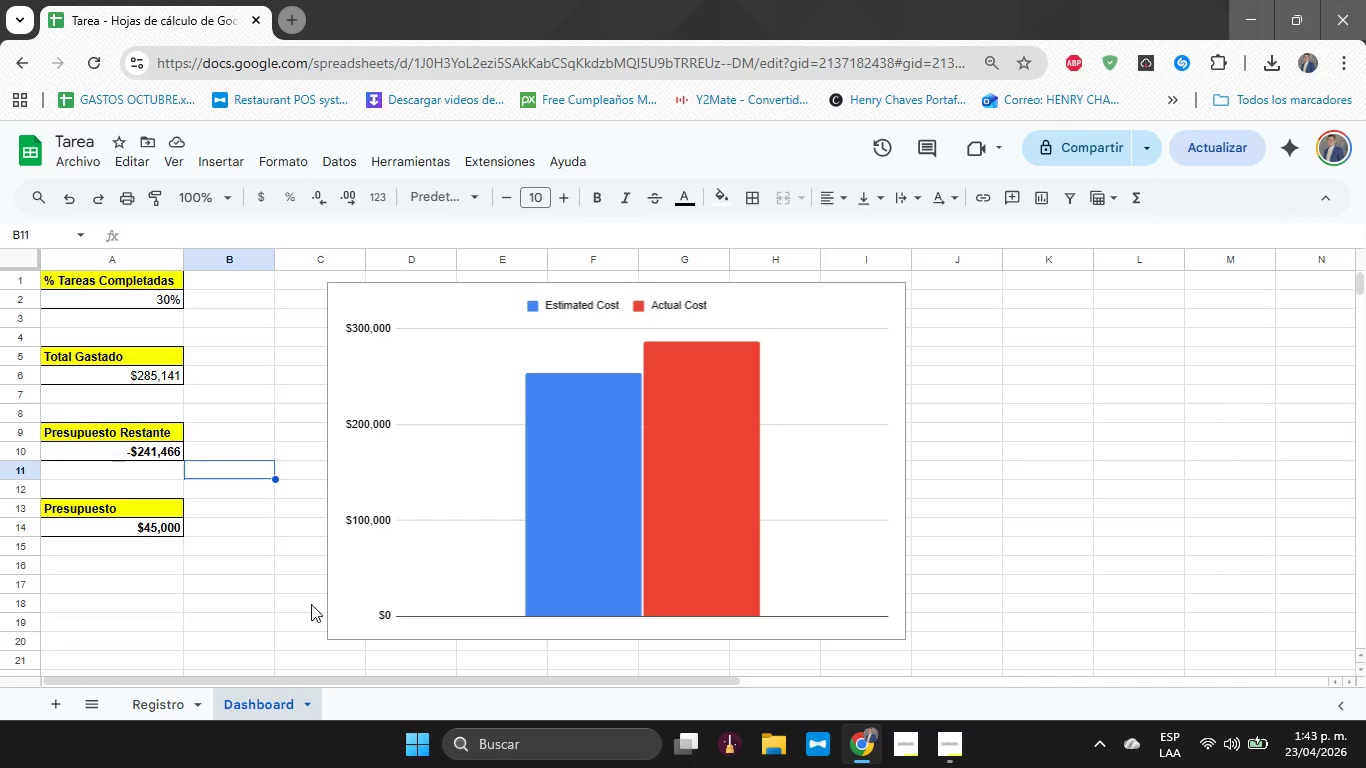 
left_click([842, 434])
 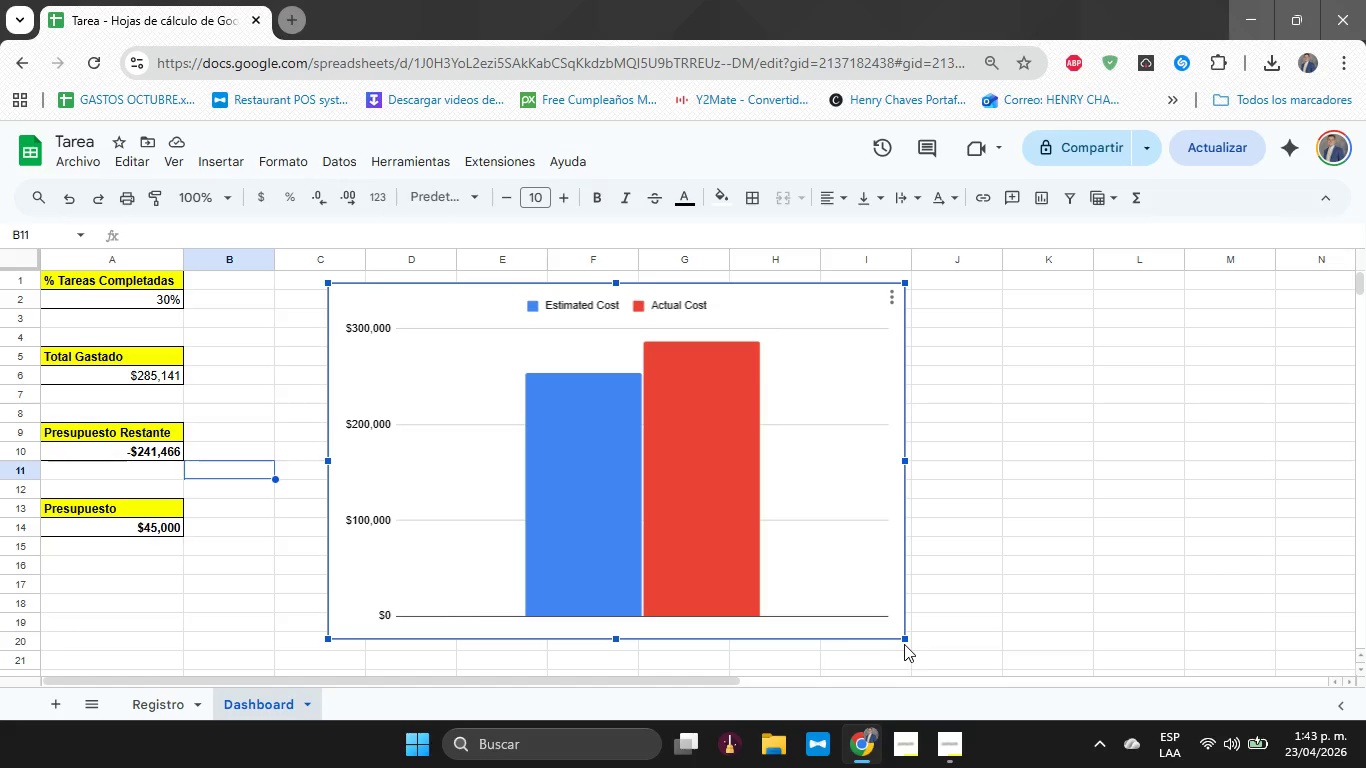 
left_click_drag(start_coordinate=[904, 640], to_coordinate=[767, 503])
 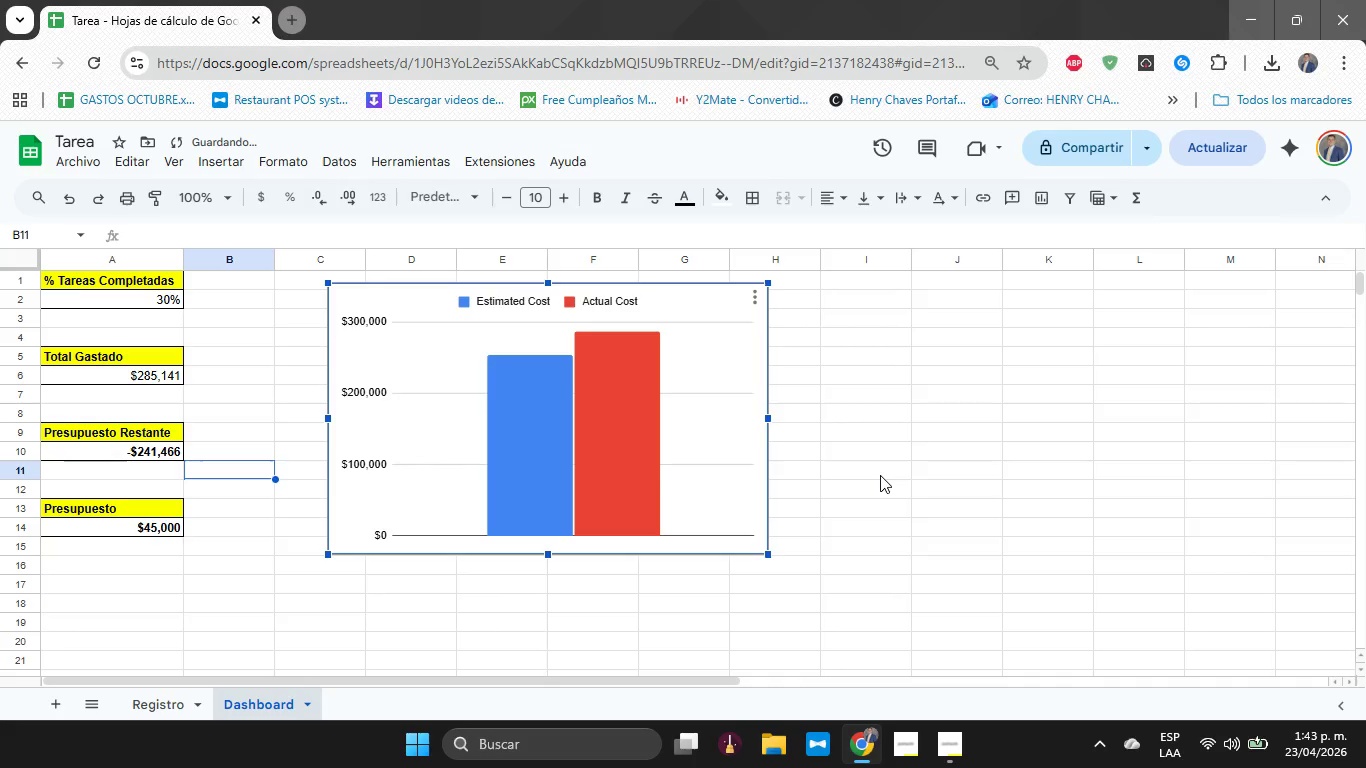 
left_click([880, 475])
 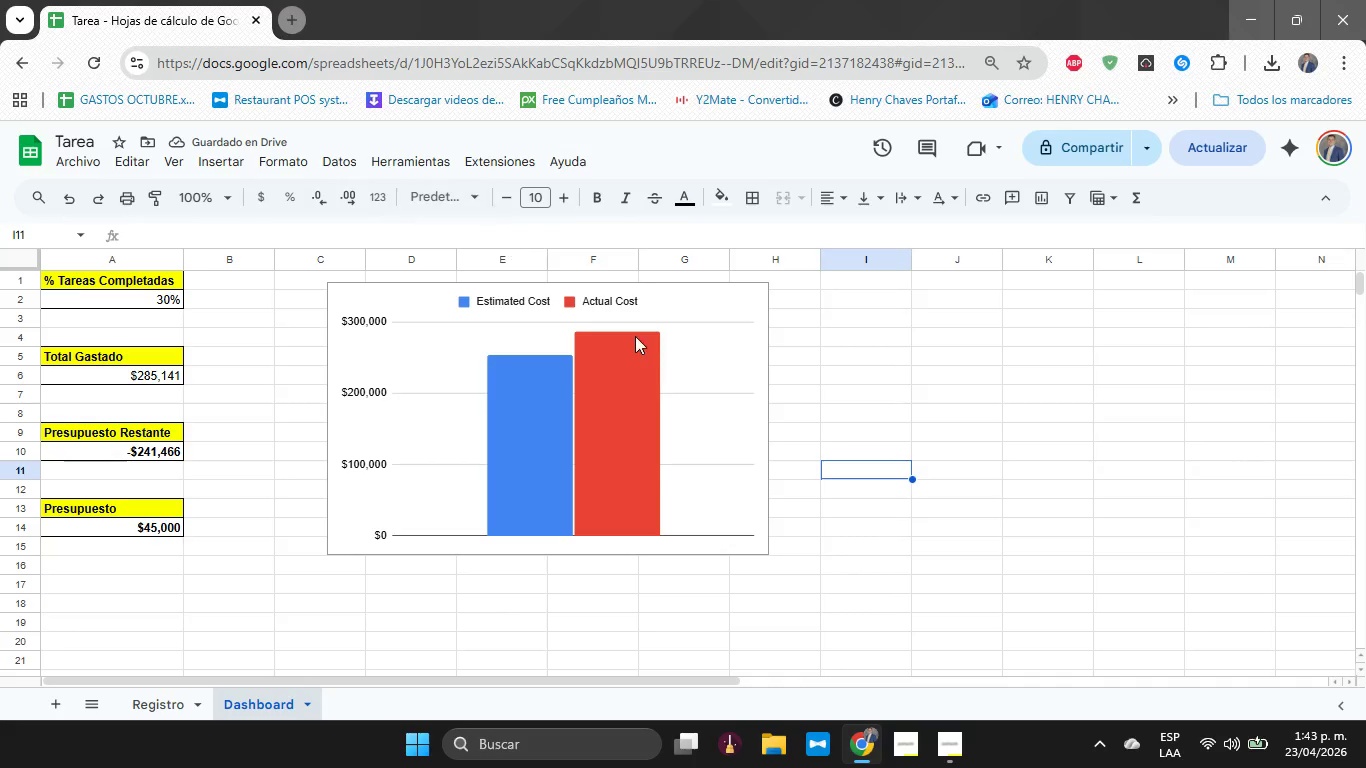 
left_click([831, 317])
 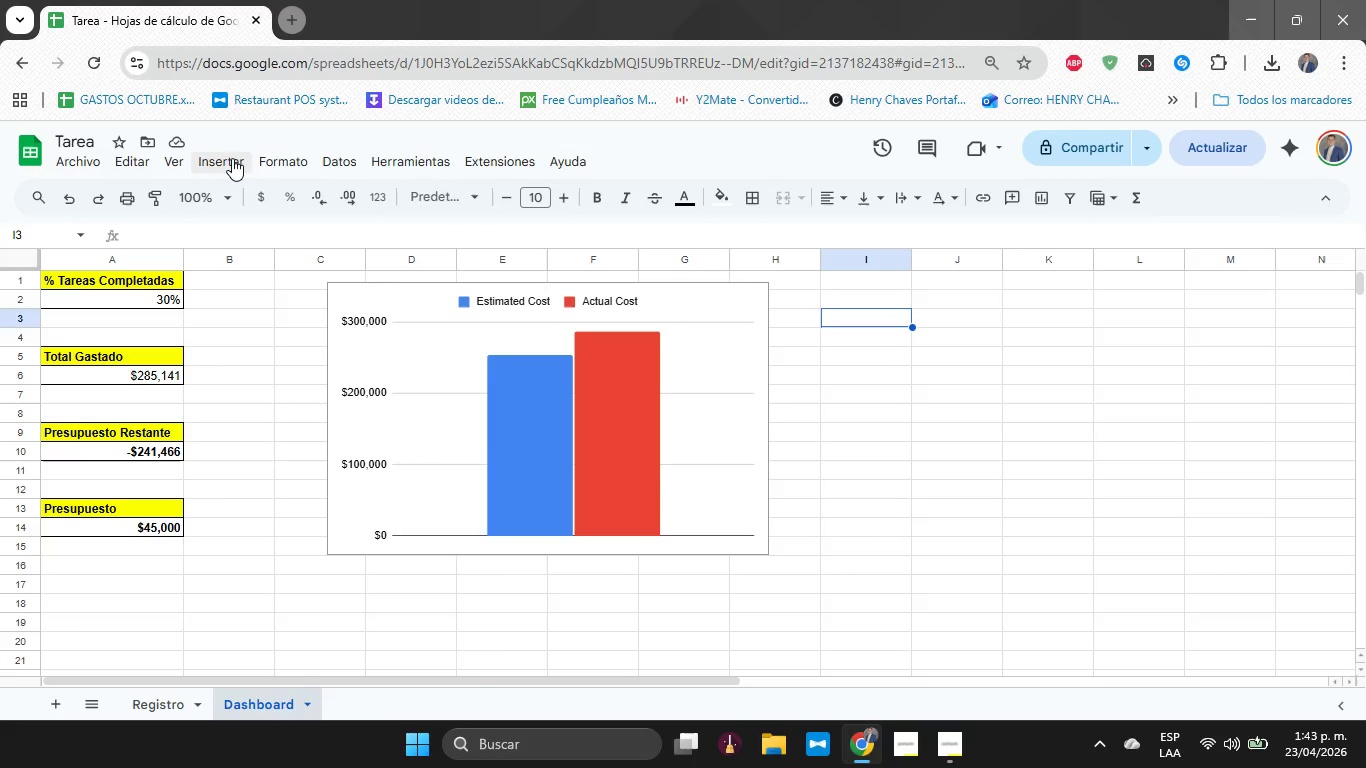 
left_click([232, 158])
 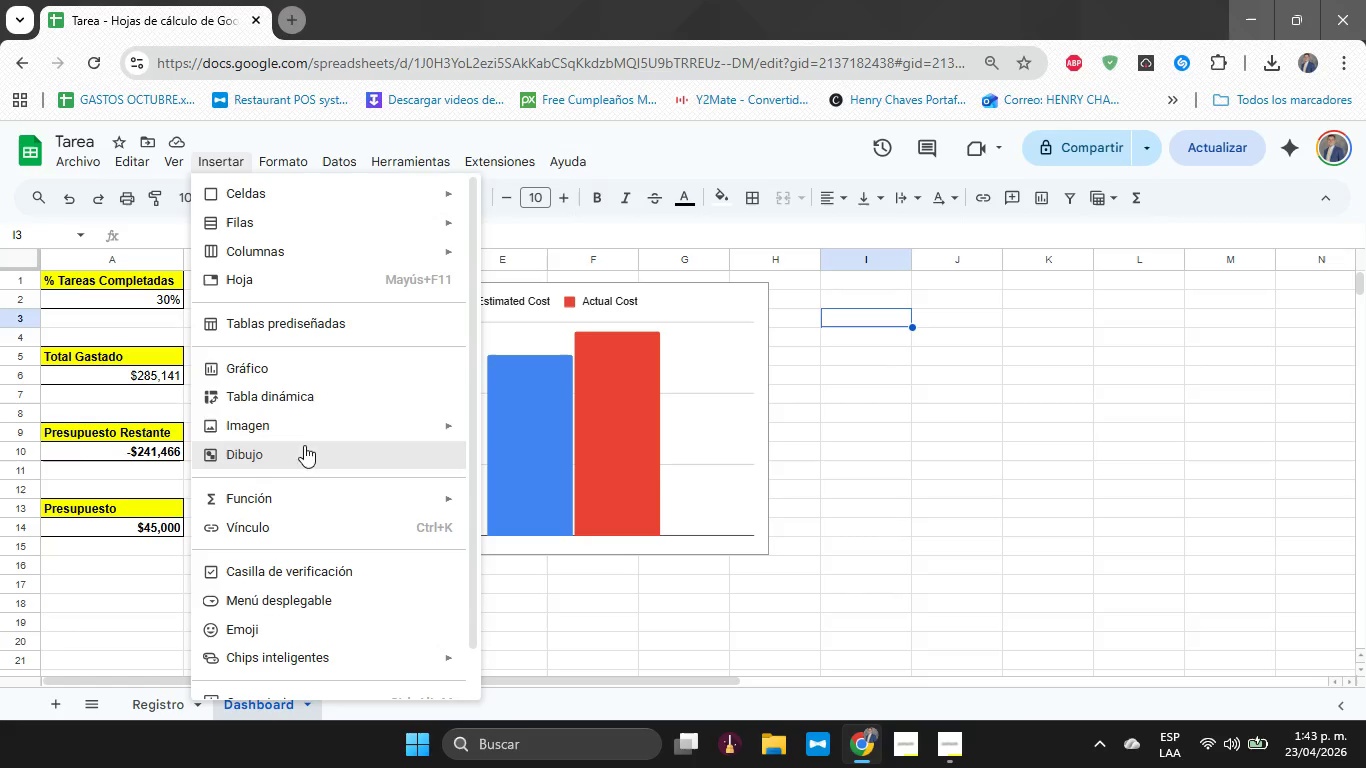 
left_click([294, 388])
 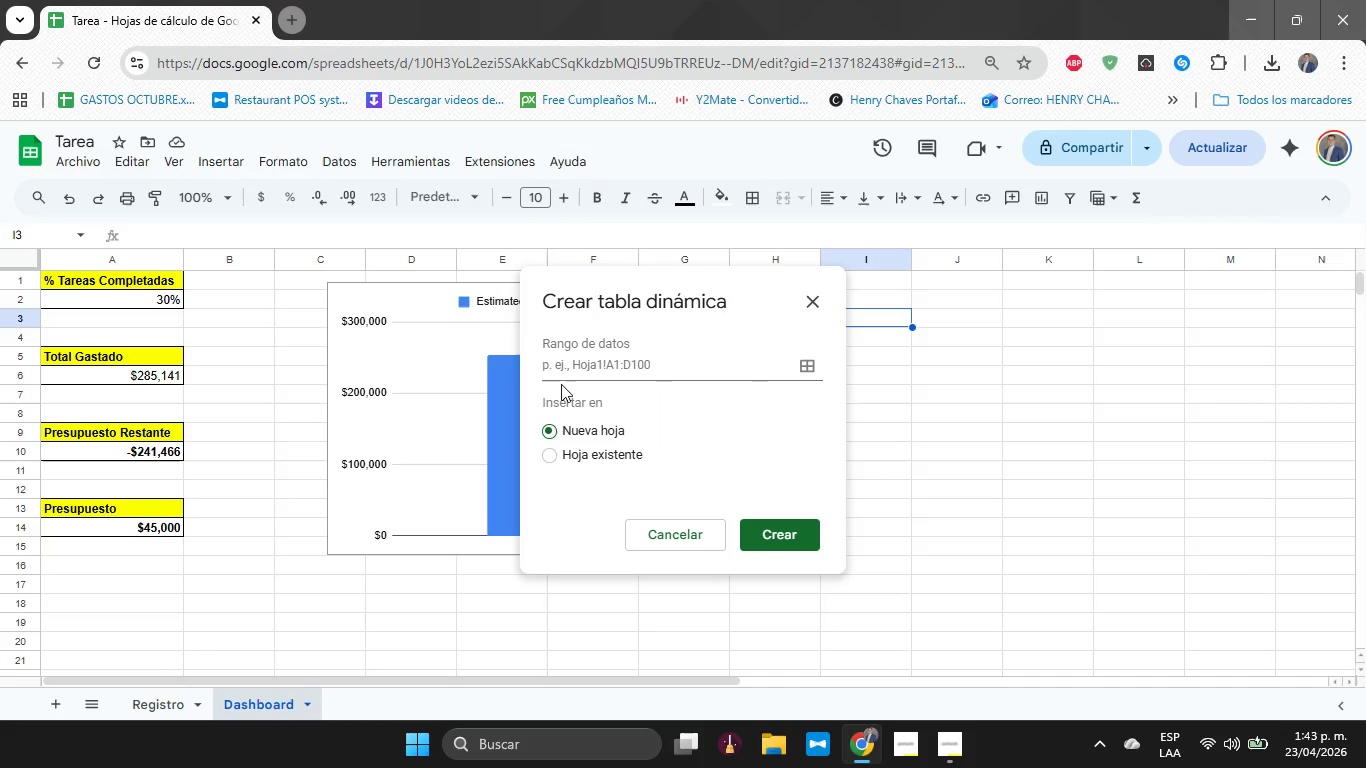 
wait(8.39)
 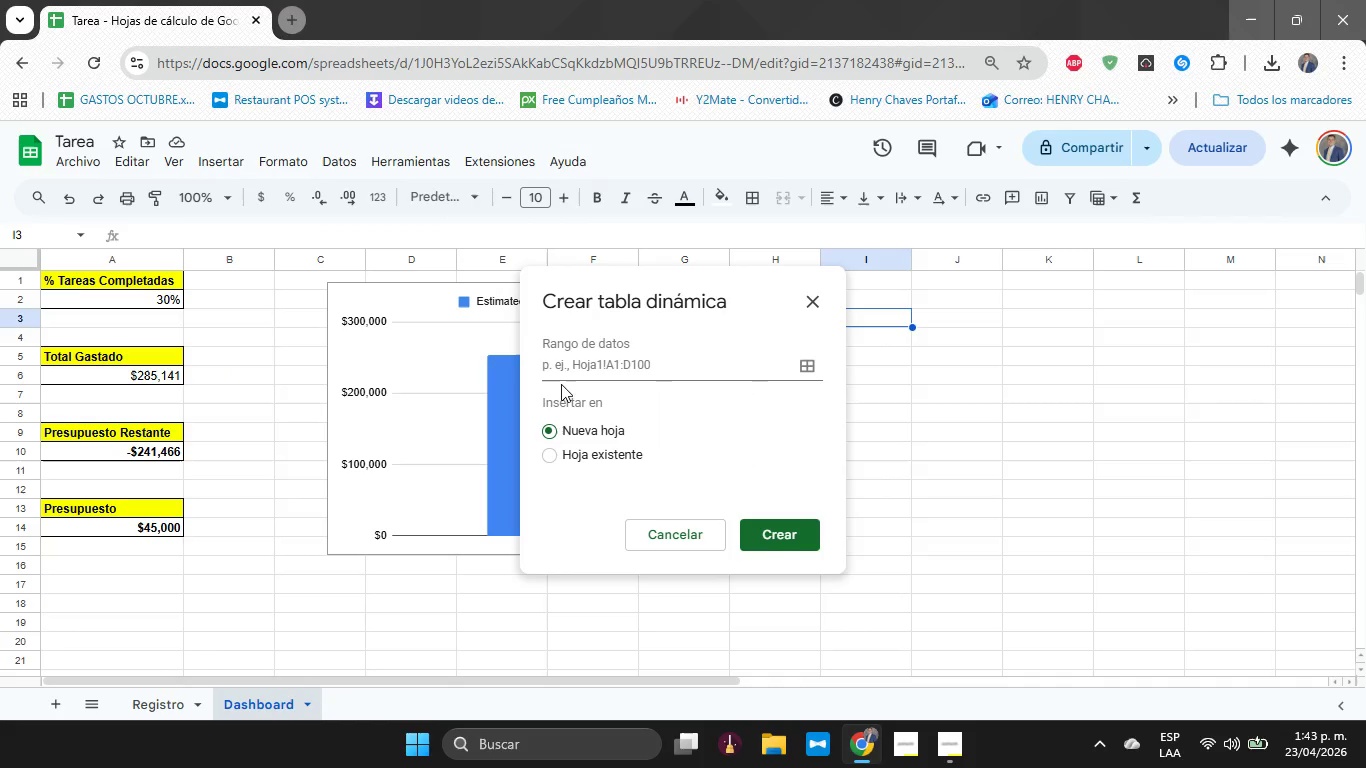 
left_click([647, 376])
 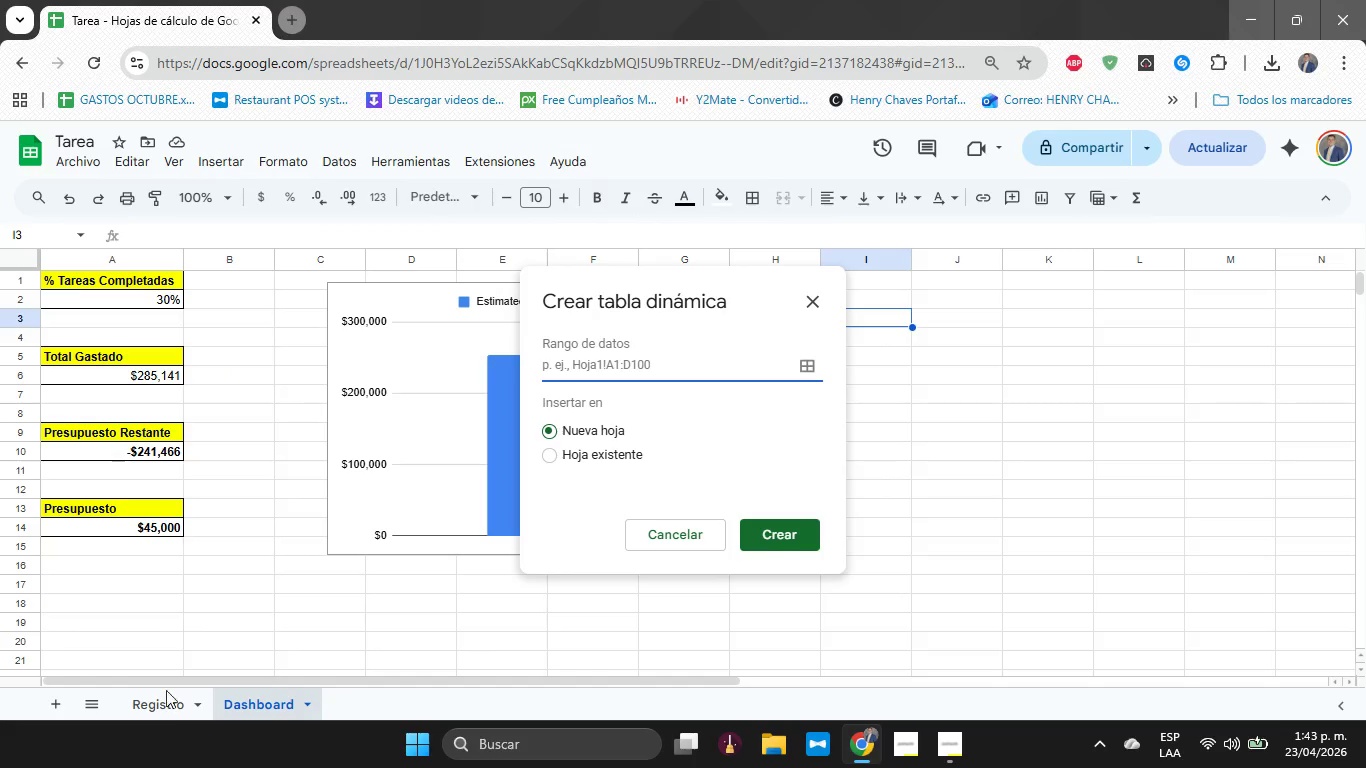 
left_click([165, 718])
 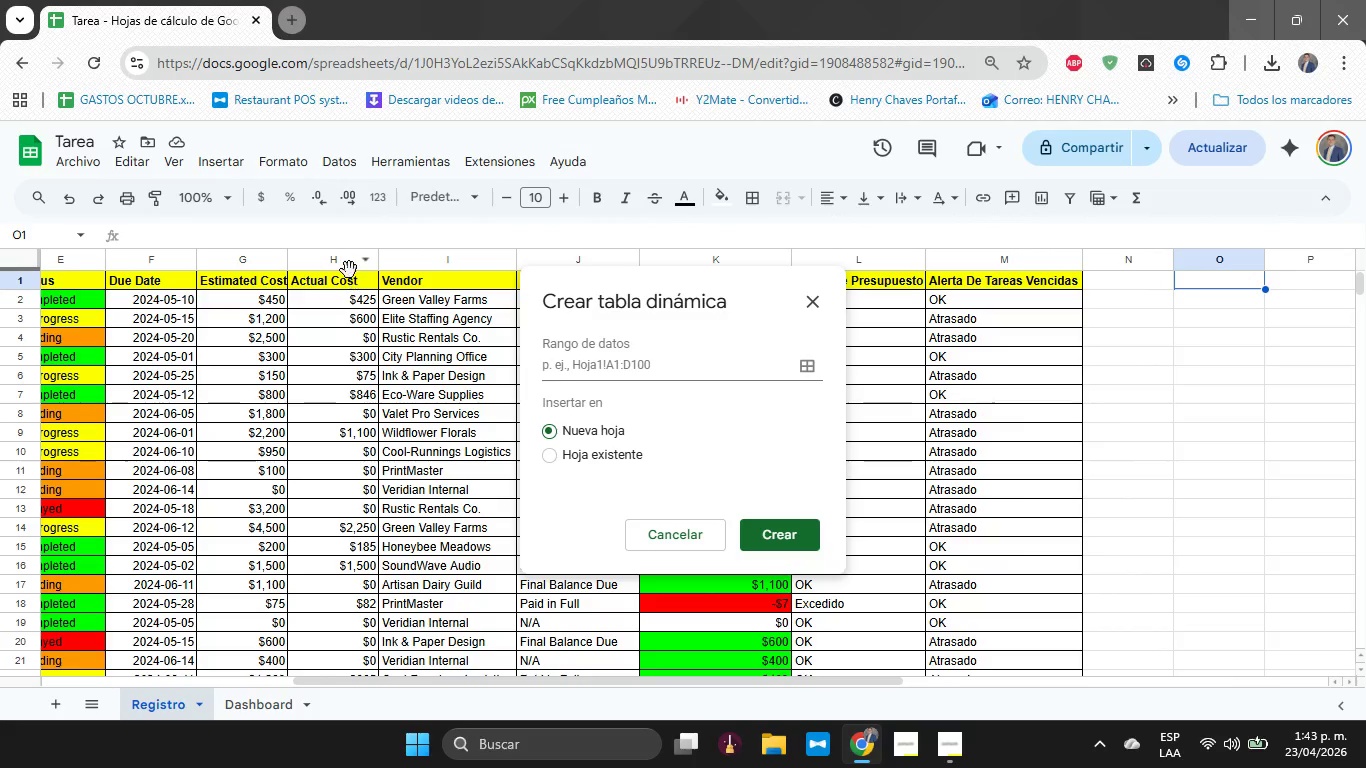 
left_click_drag(start_coordinate=[238, 284], to_coordinate=[345, 437])
 